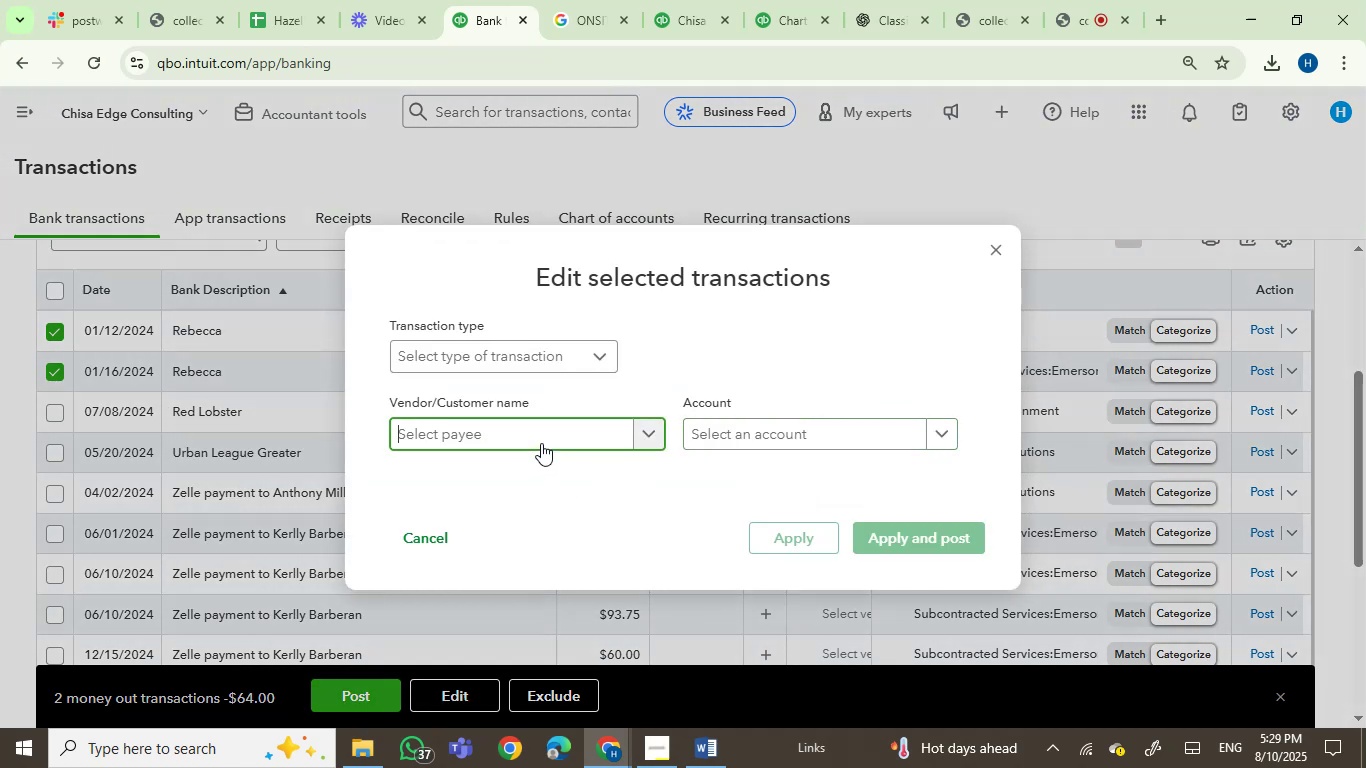 
key(Control+V)
 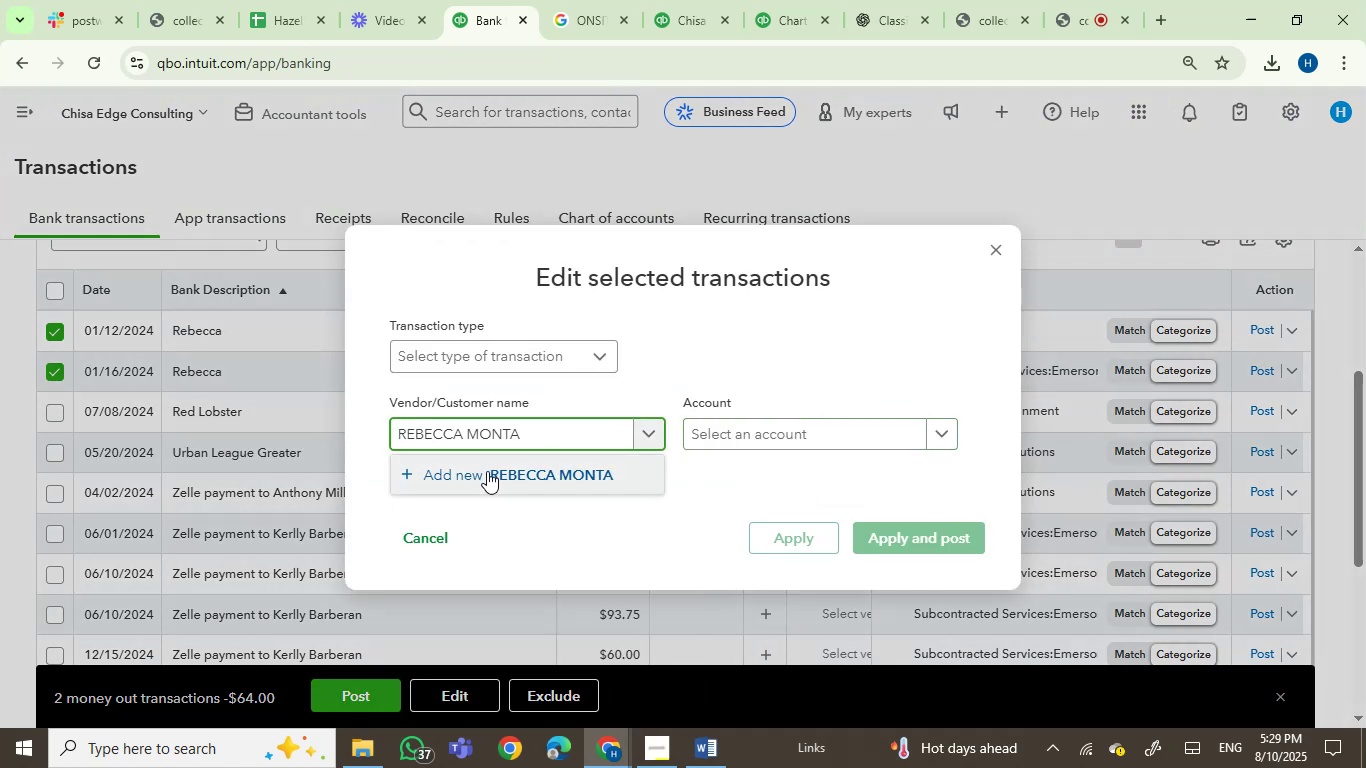 
left_click([491, 468])
 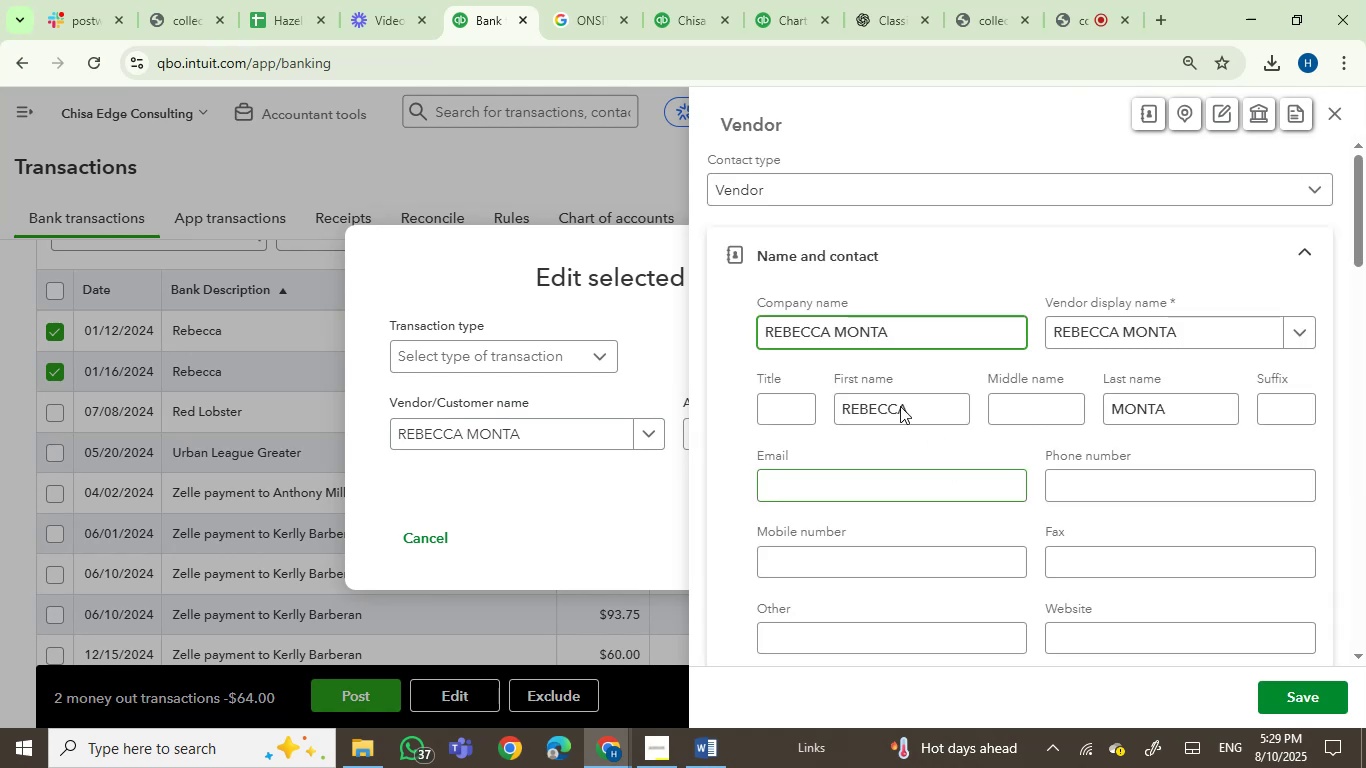 
double_click([856, 325])
 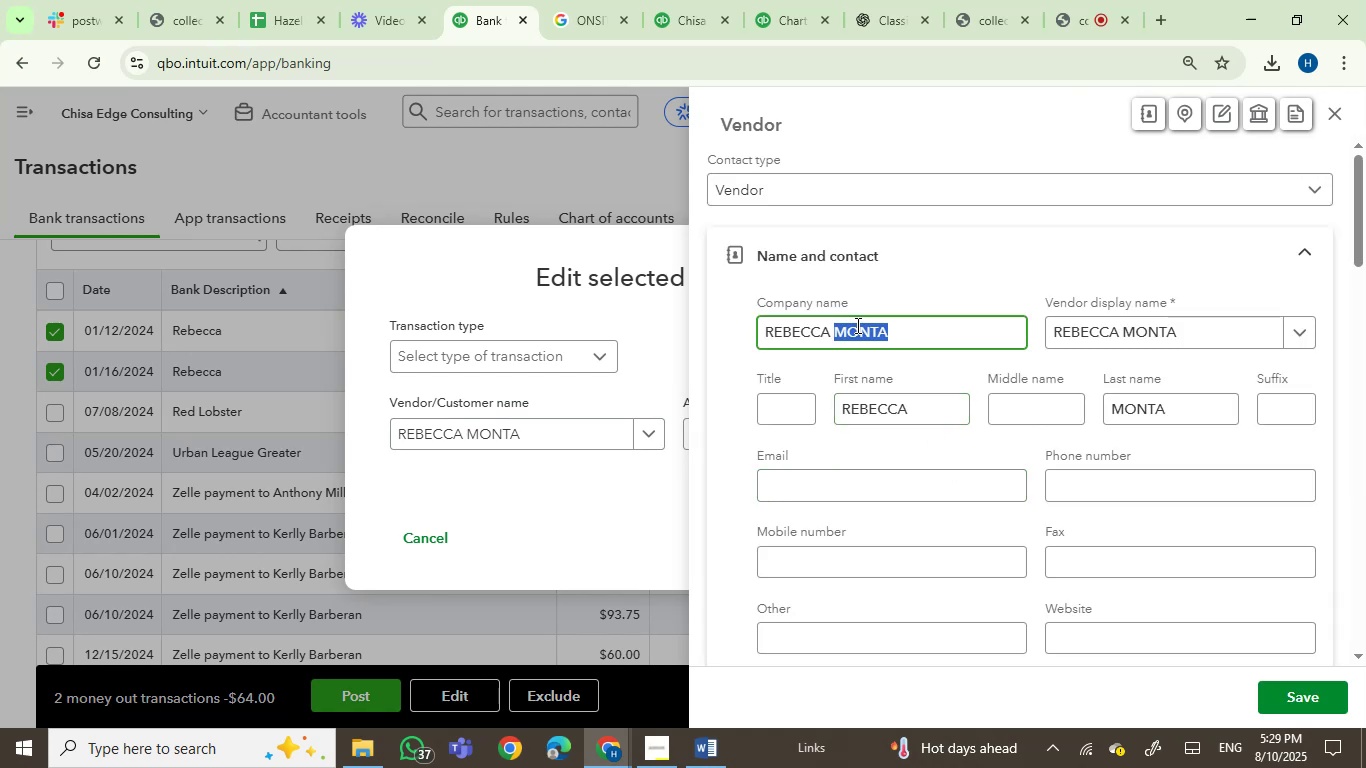 
key(Backspace)
 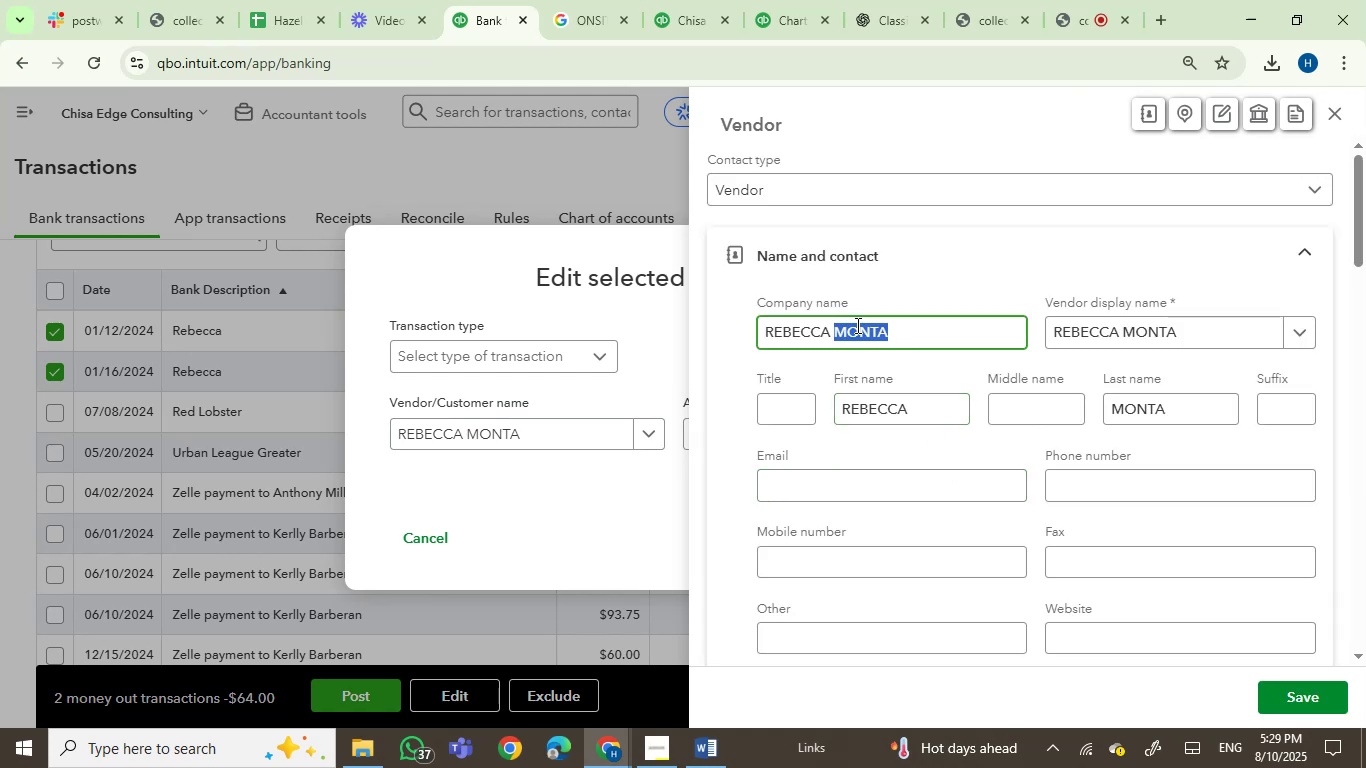 
key(Backspace)
 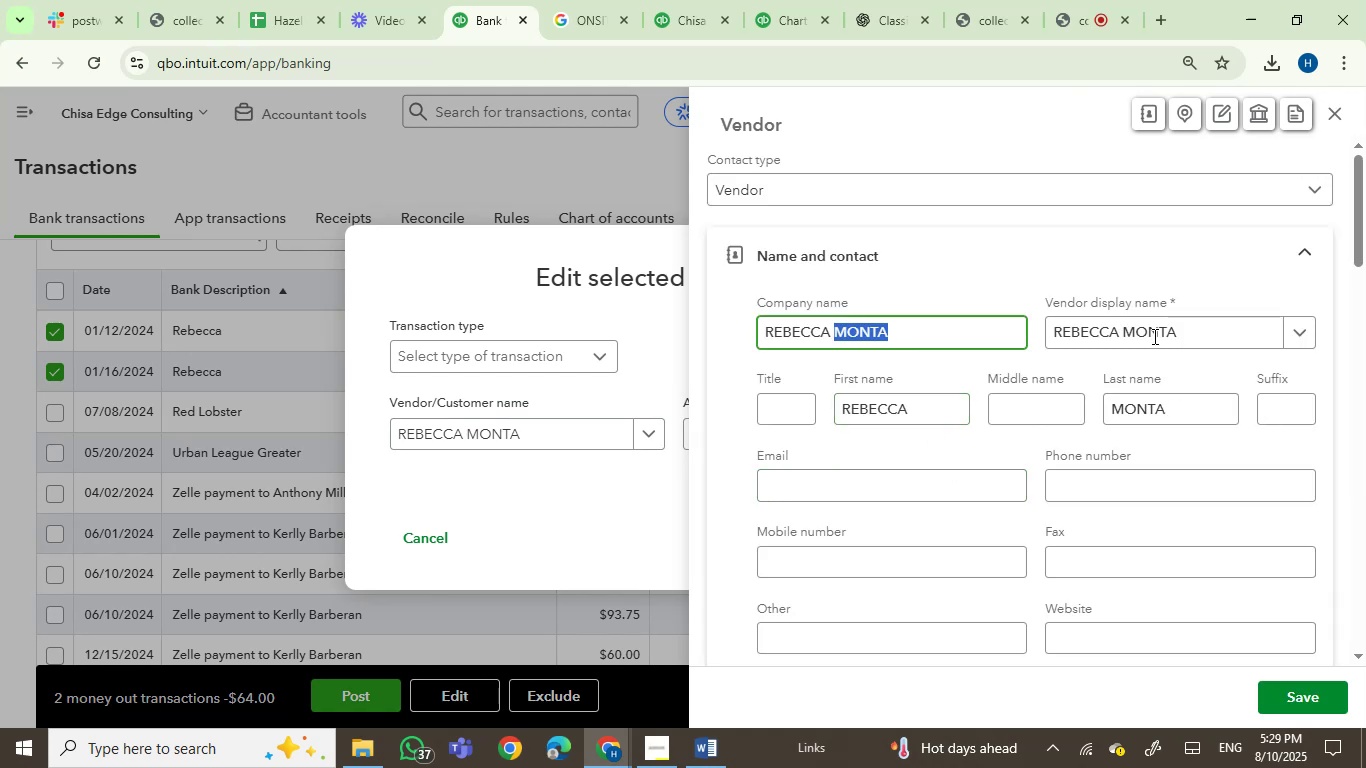 
double_click([1153, 336])
 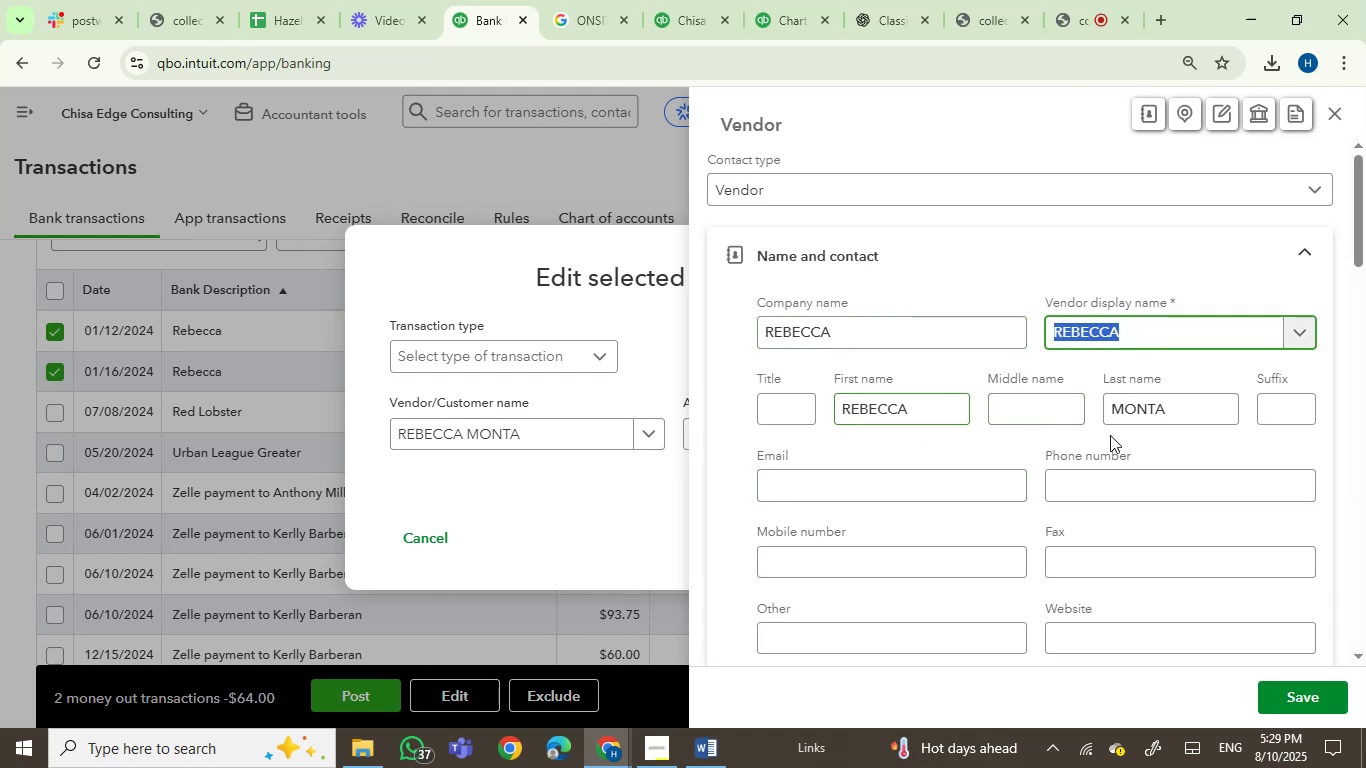 
double_click([1141, 412])
 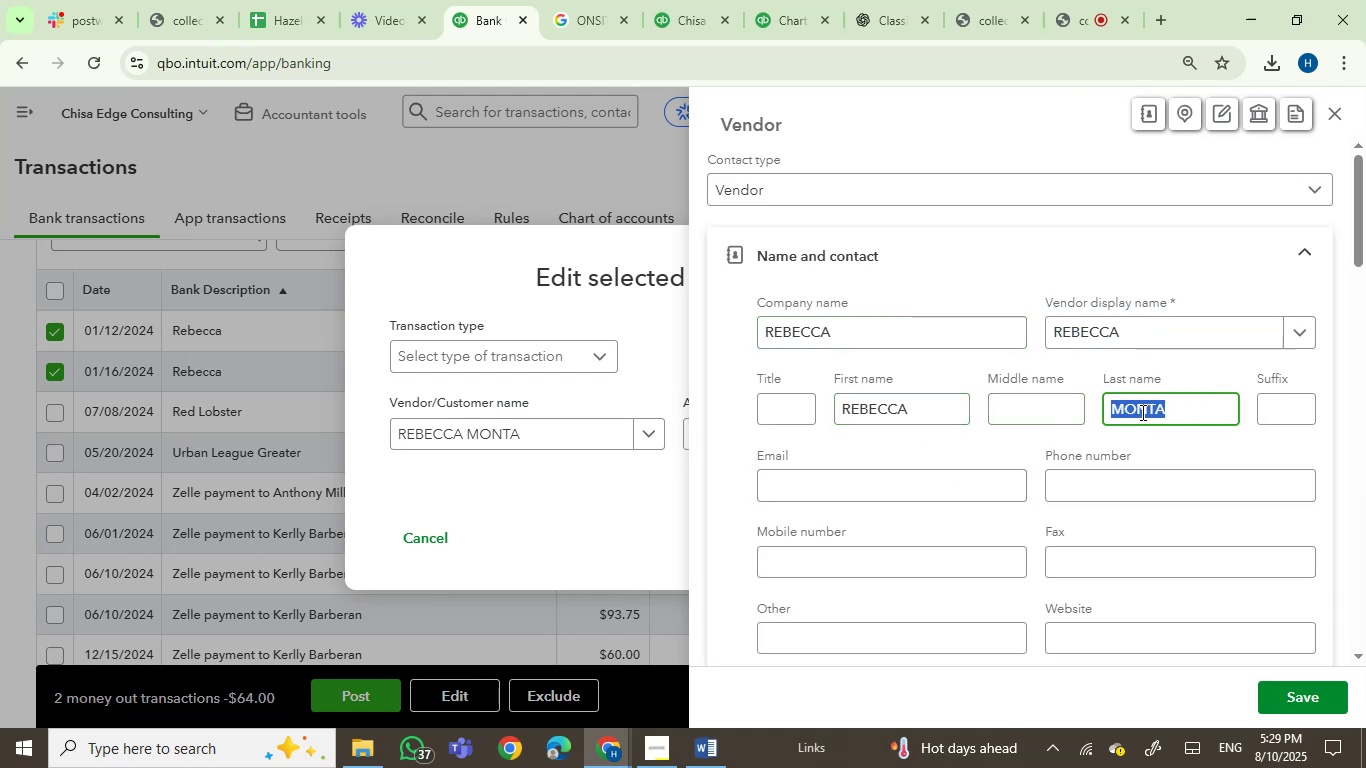 
key(Backspace)
 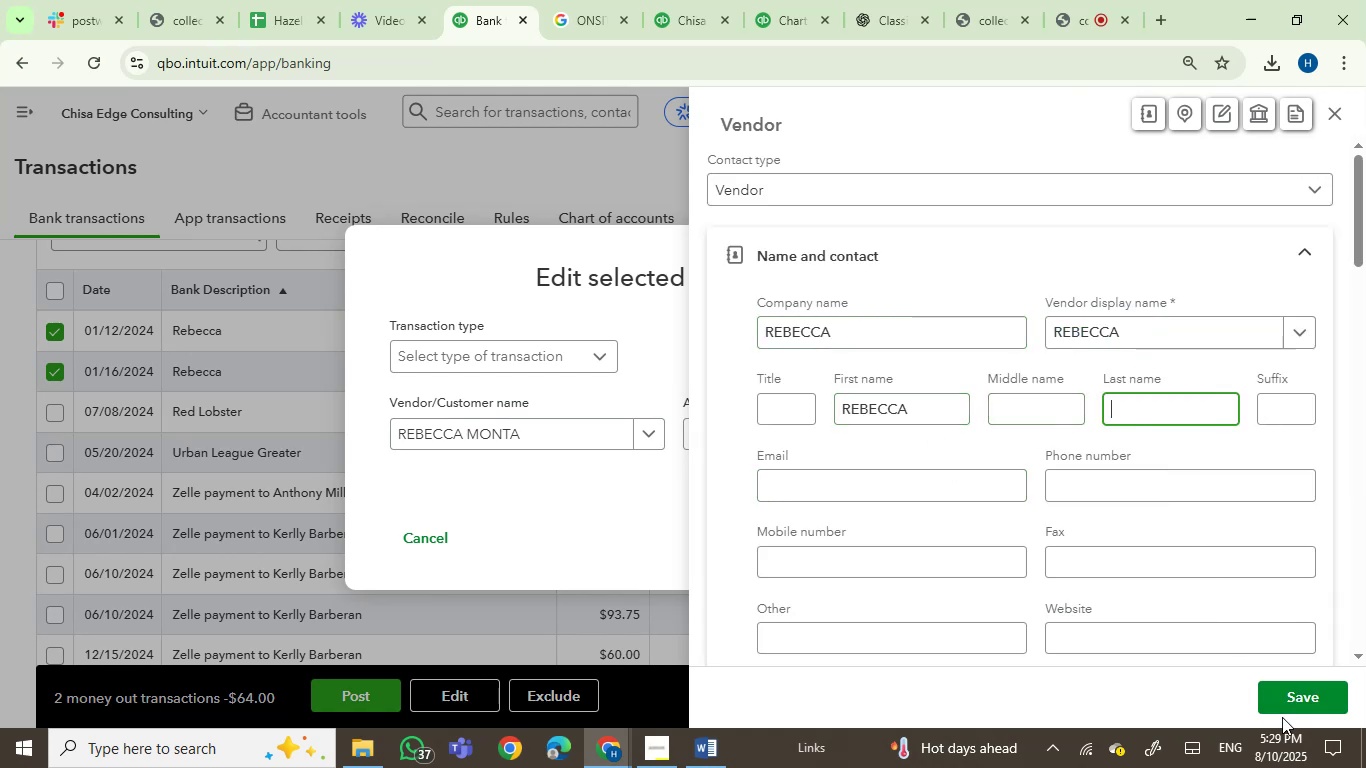 
left_click([1286, 701])
 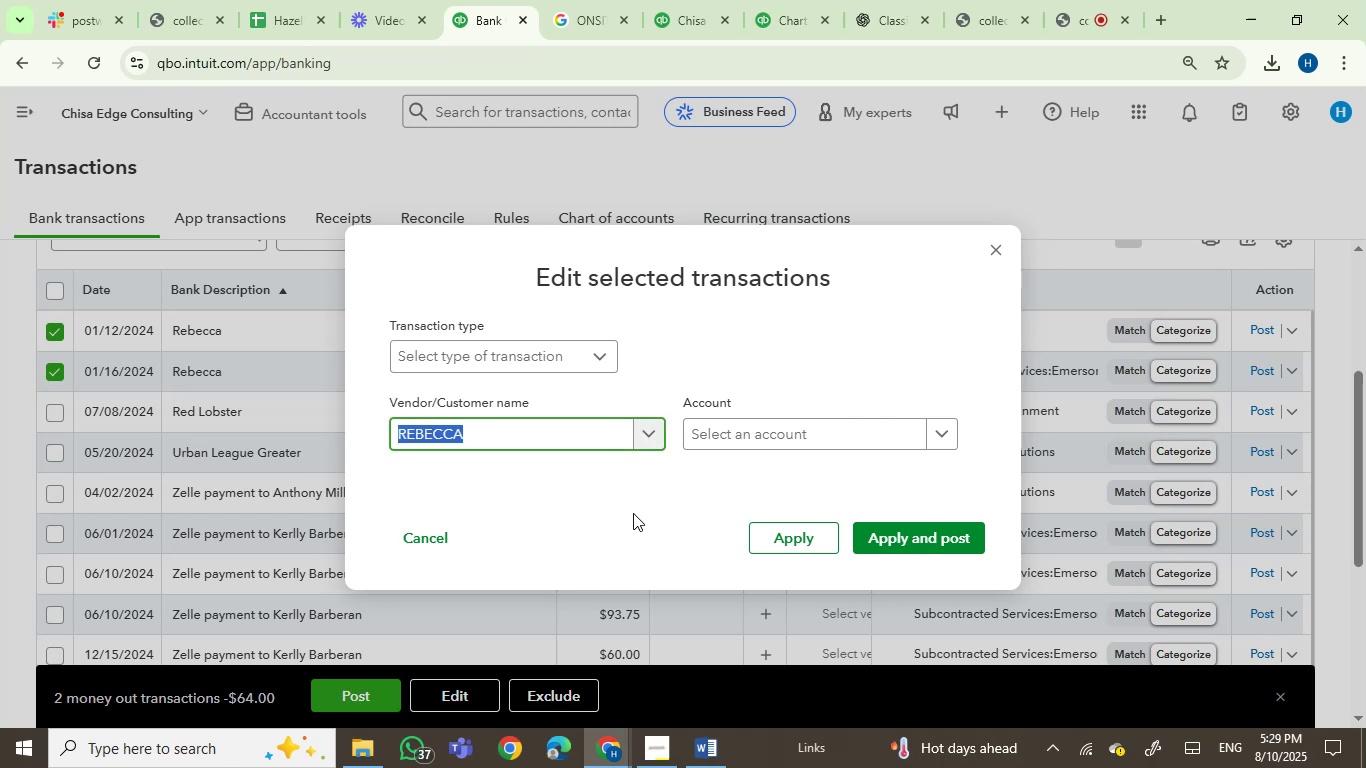 
left_click([749, 439])
 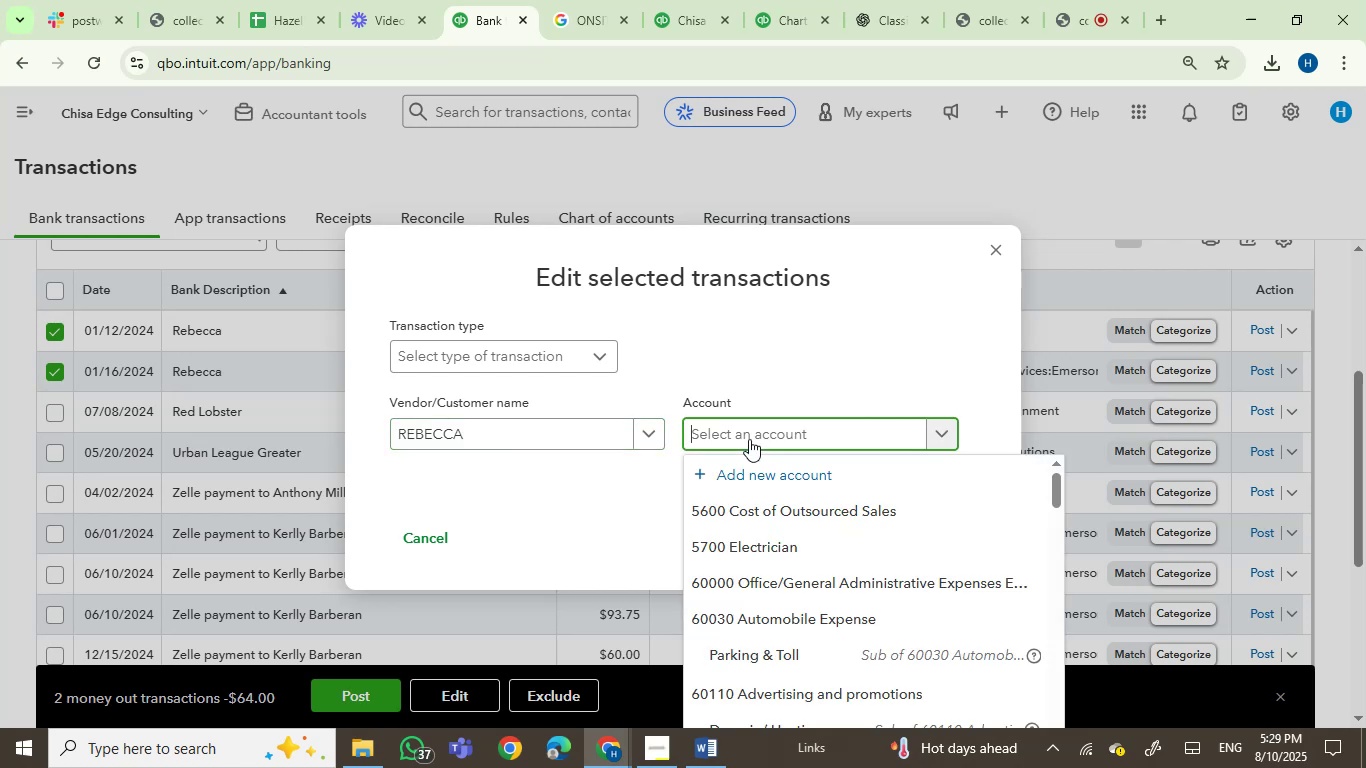 
type(sub)
 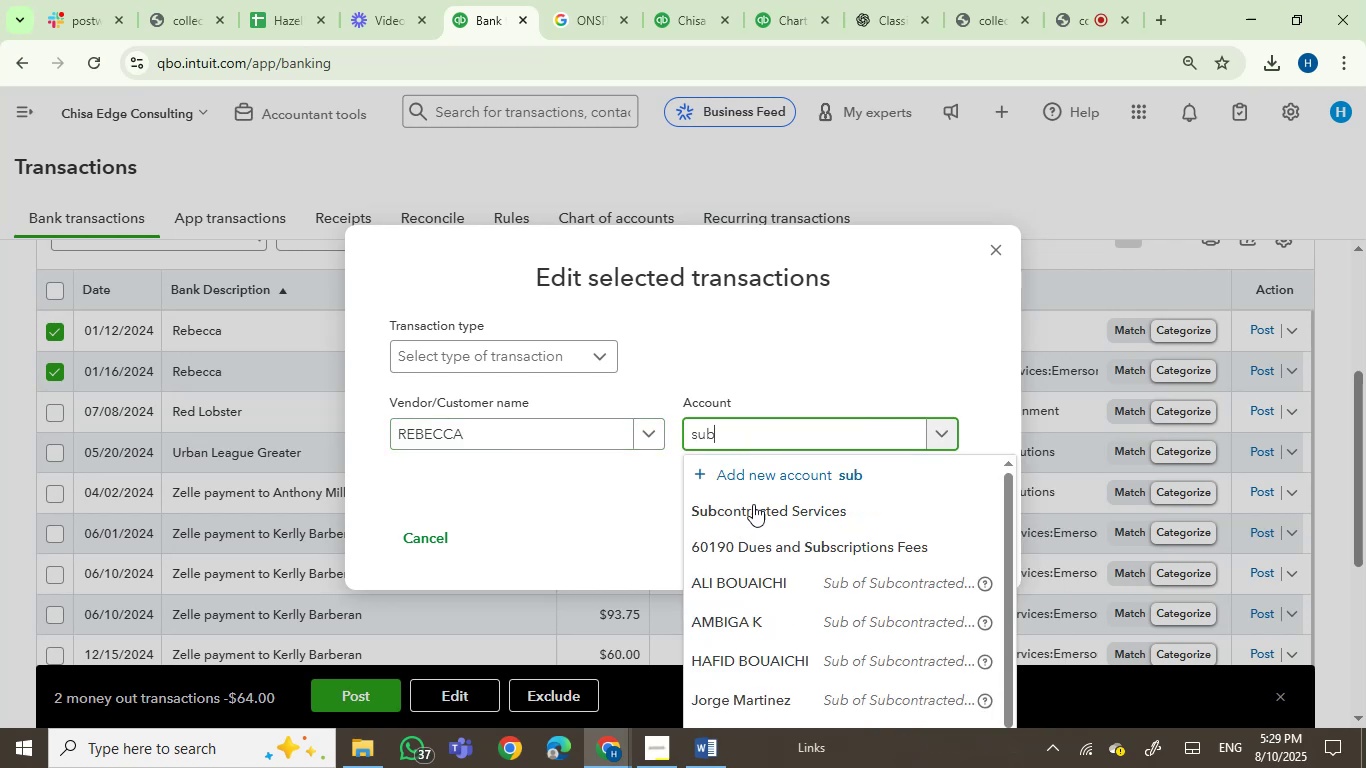 
left_click([761, 516])
 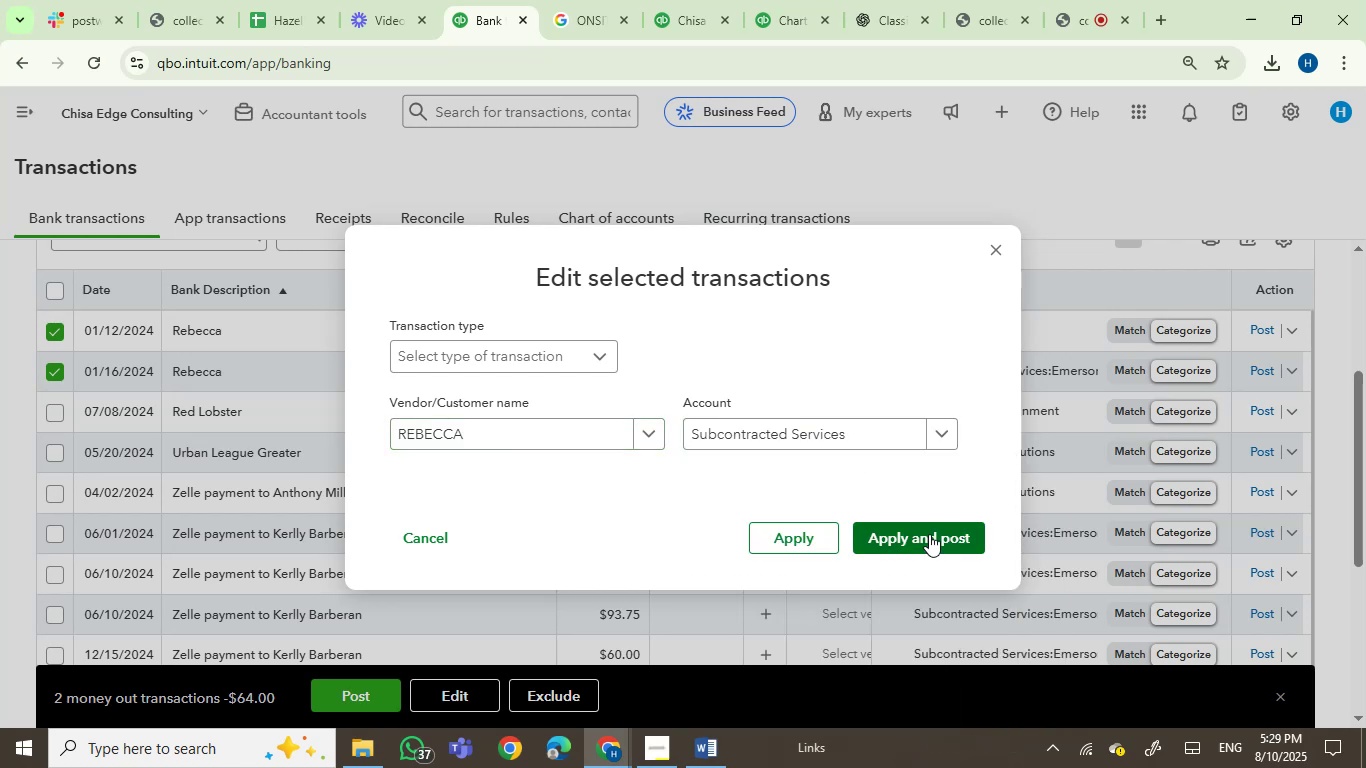 
left_click([929, 534])
 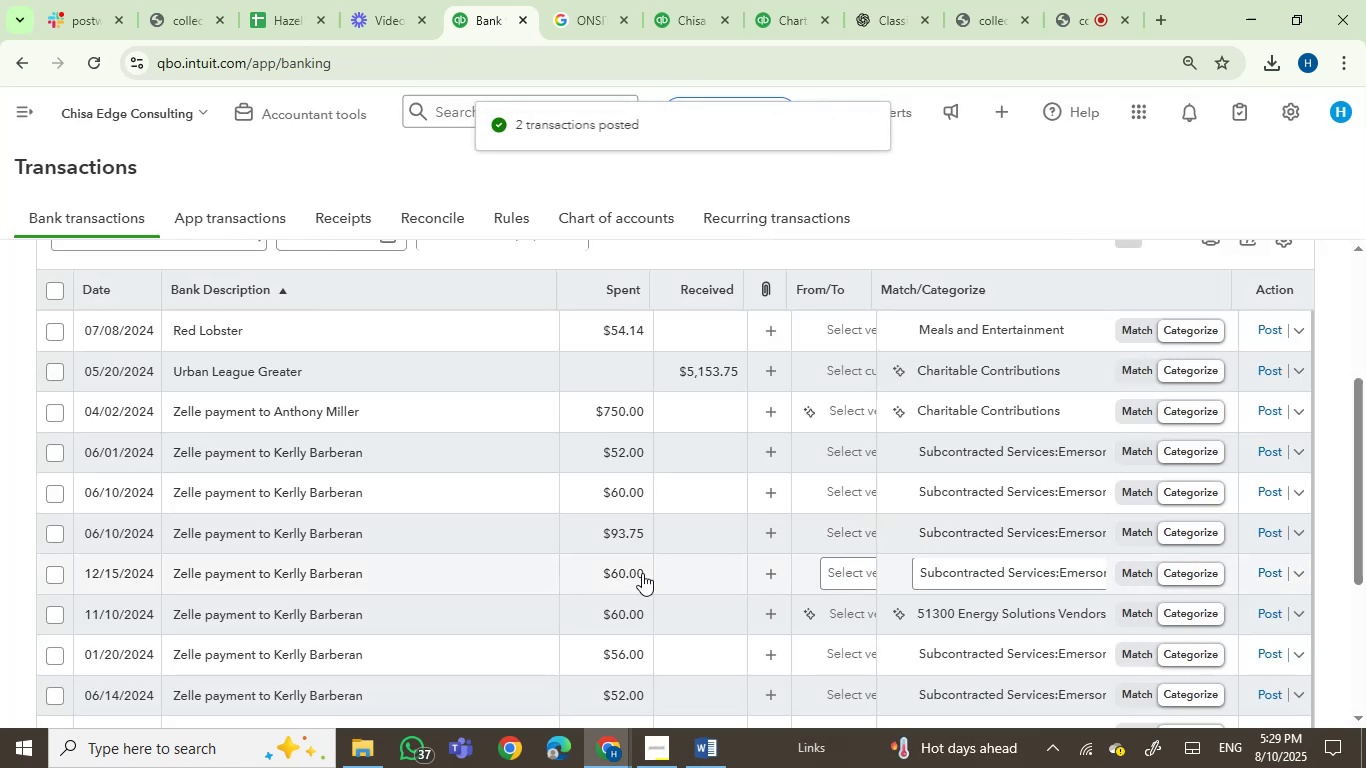 
left_click([288, 333])
 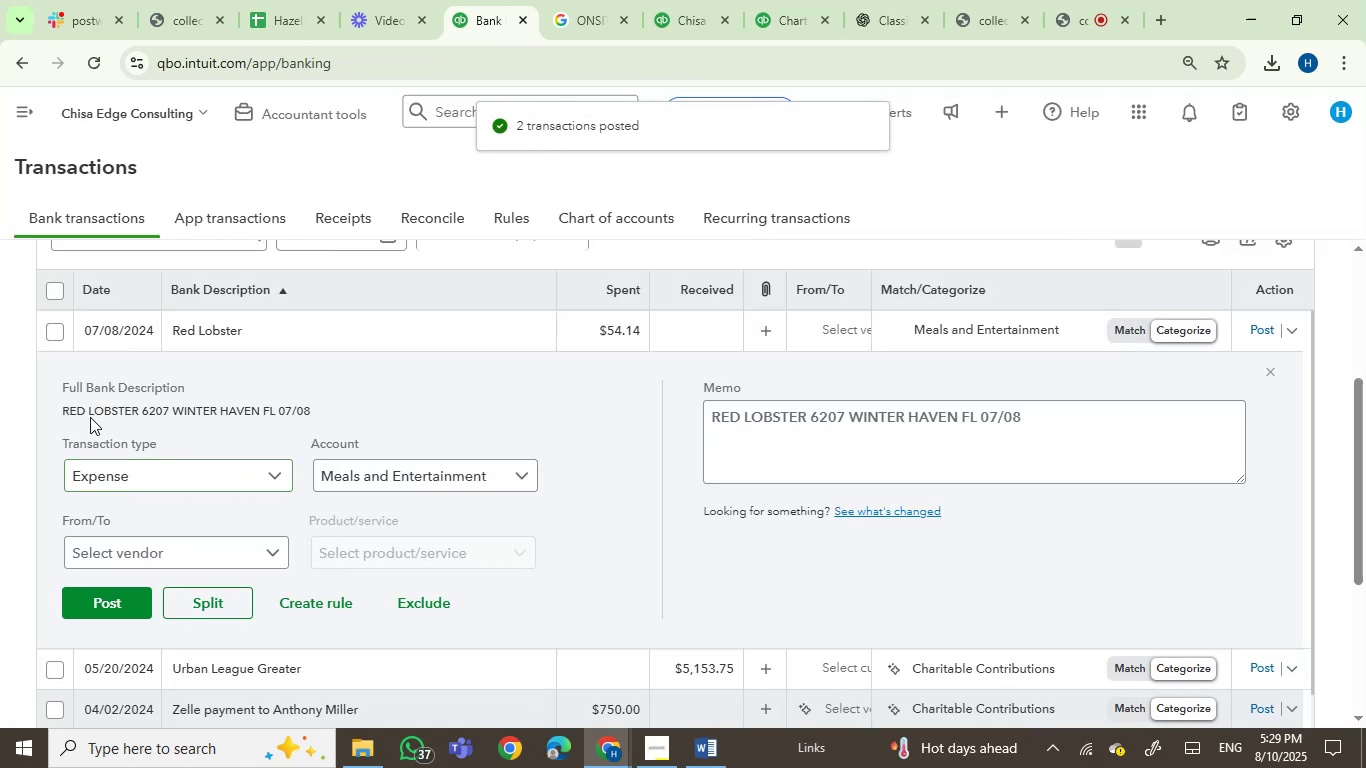 
left_click([77, 415])
 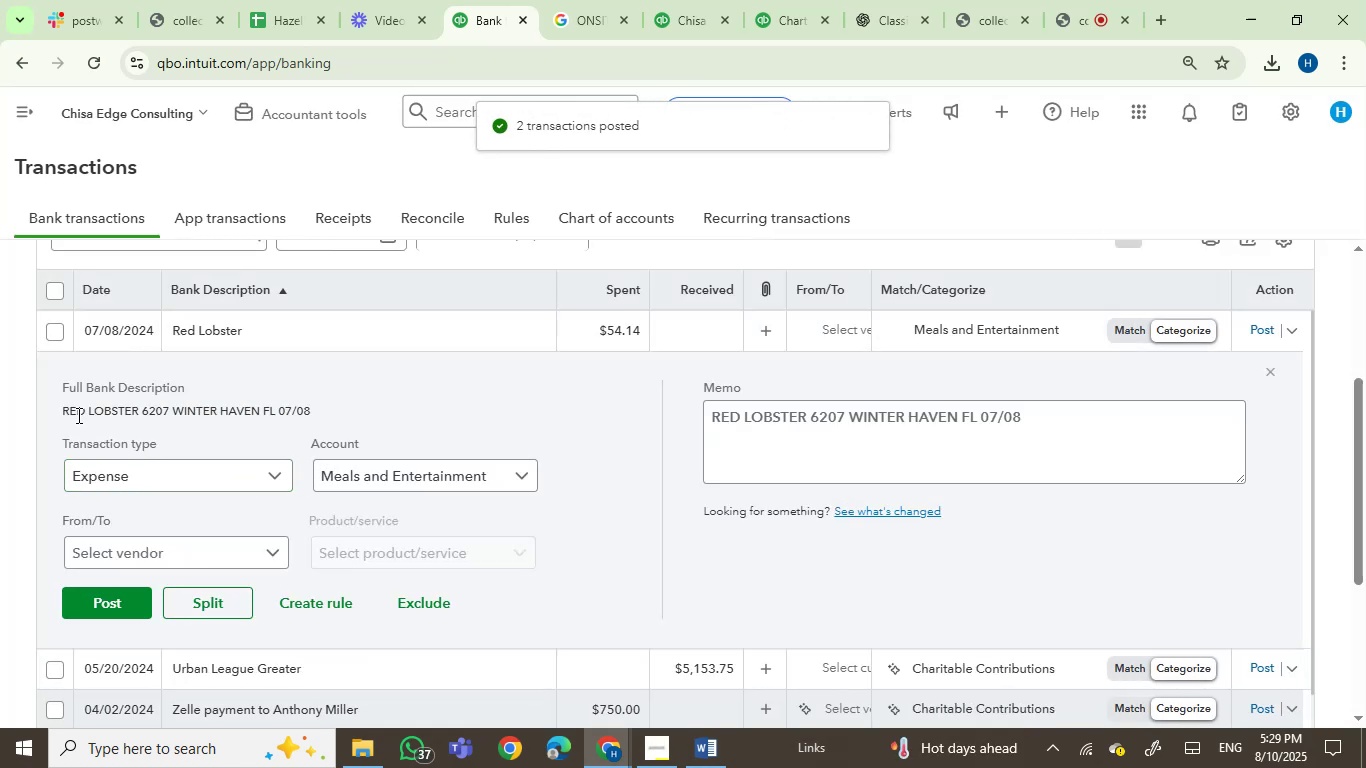 
left_click_drag(start_coordinate=[77, 415], to_coordinate=[135, 414])
 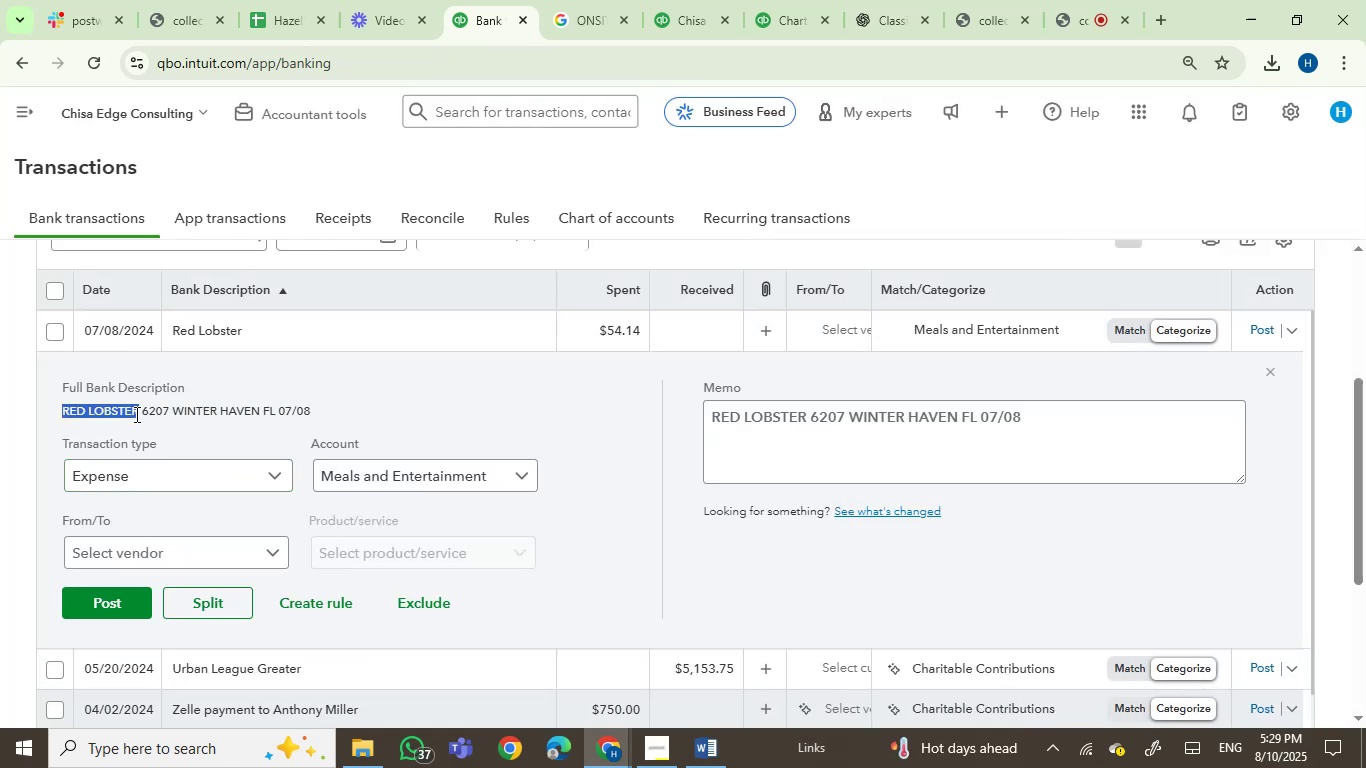 
key(Control+C)
 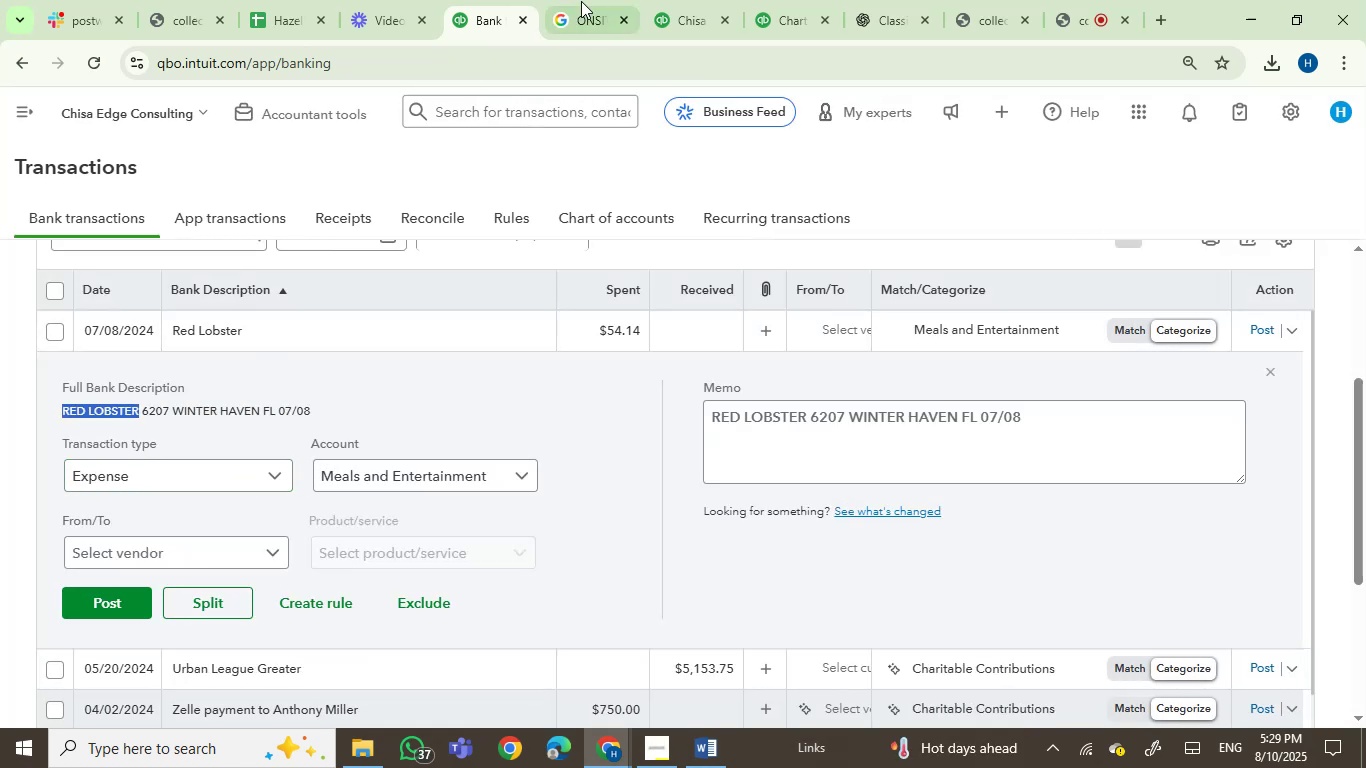 
left_click([584, 0])
 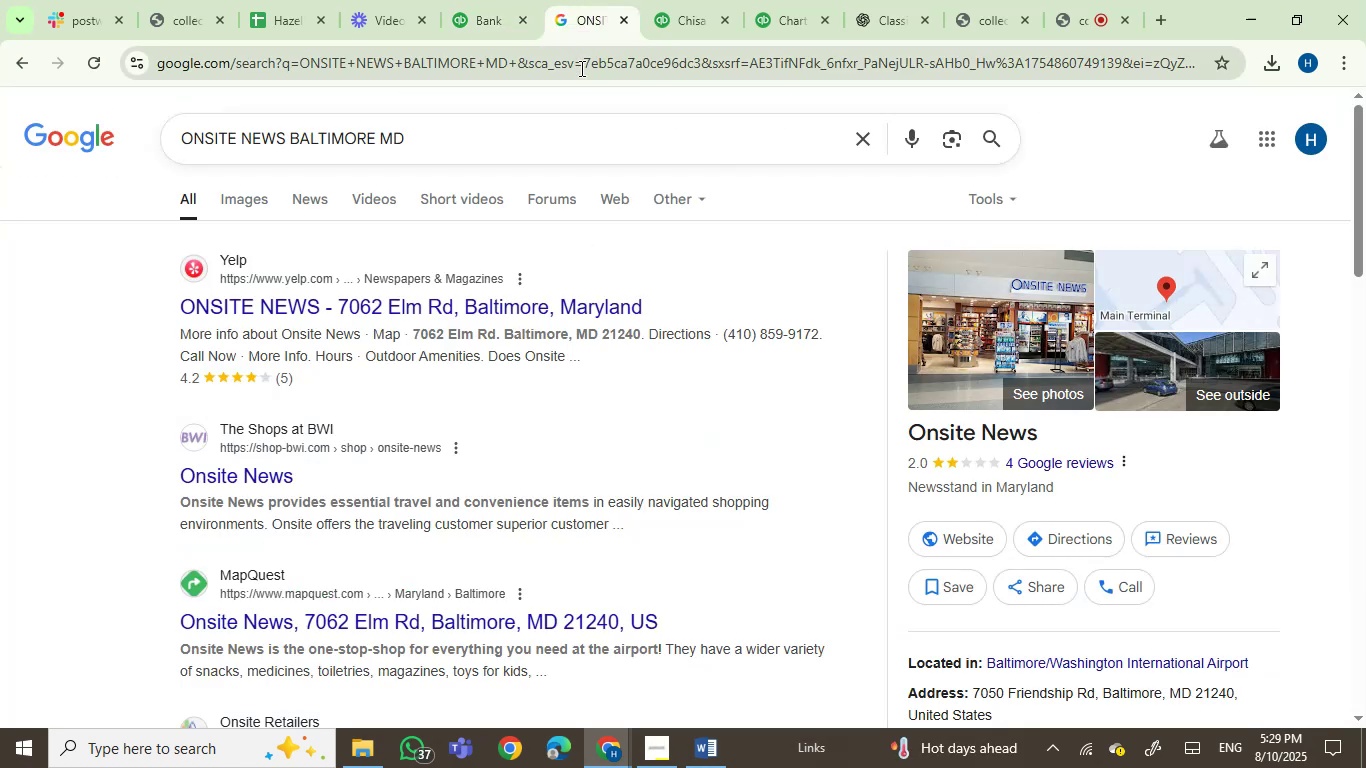 
key(Control+ControlLeft)
 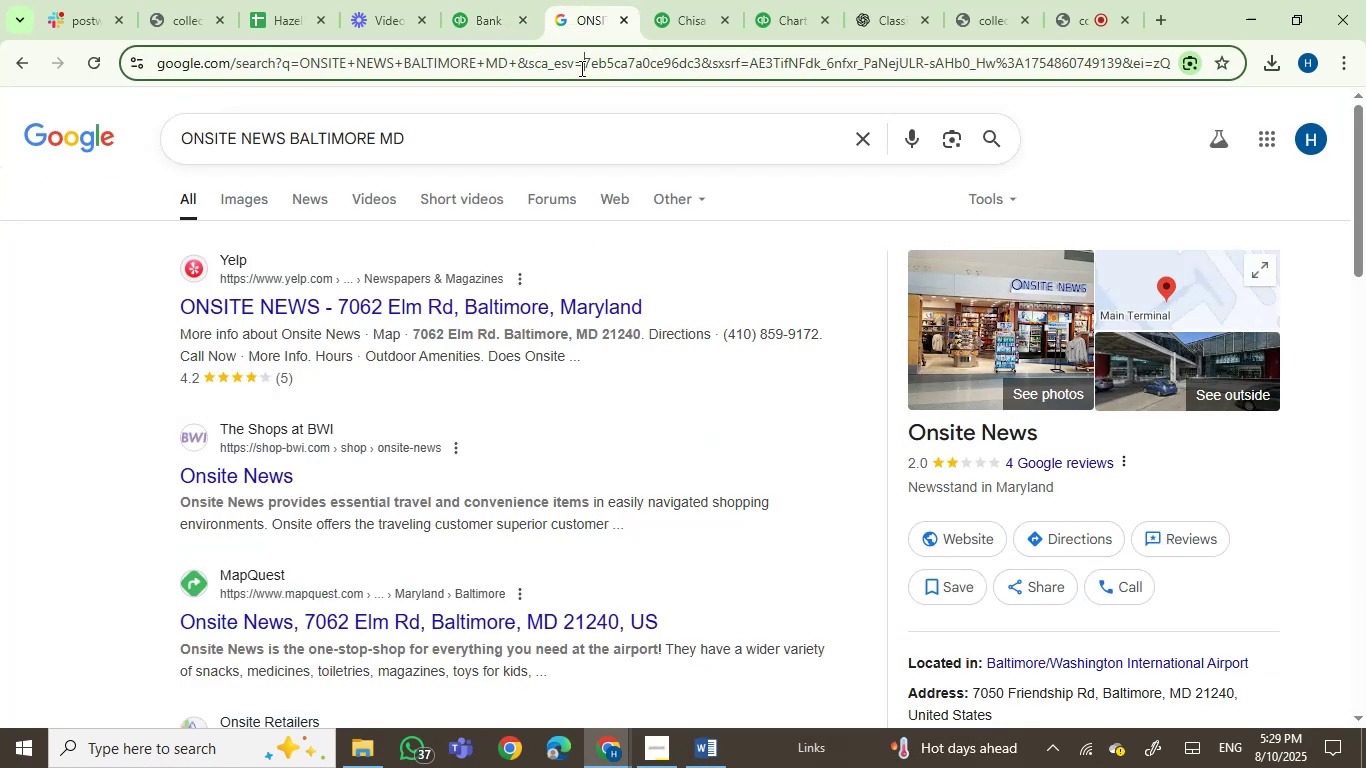 
left_click([580, 68])
 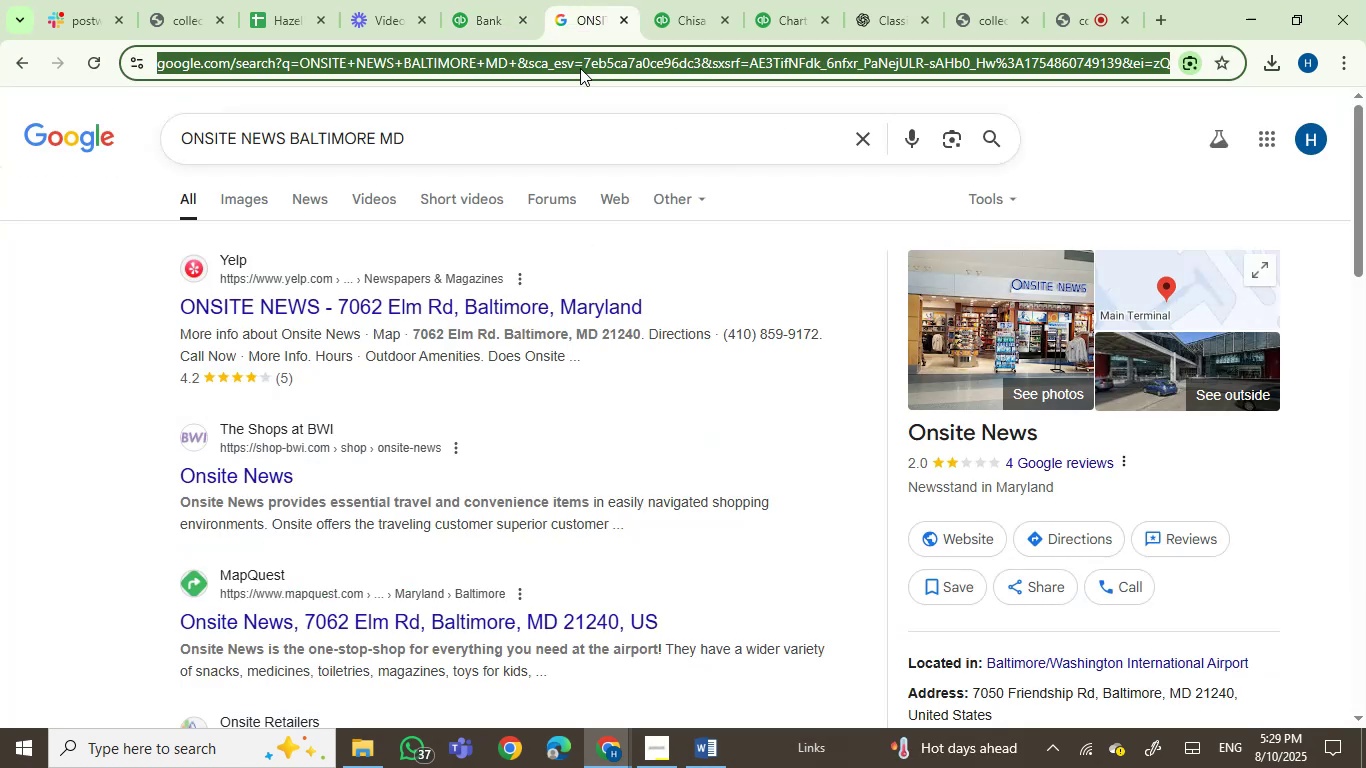 
key(Control+V)
 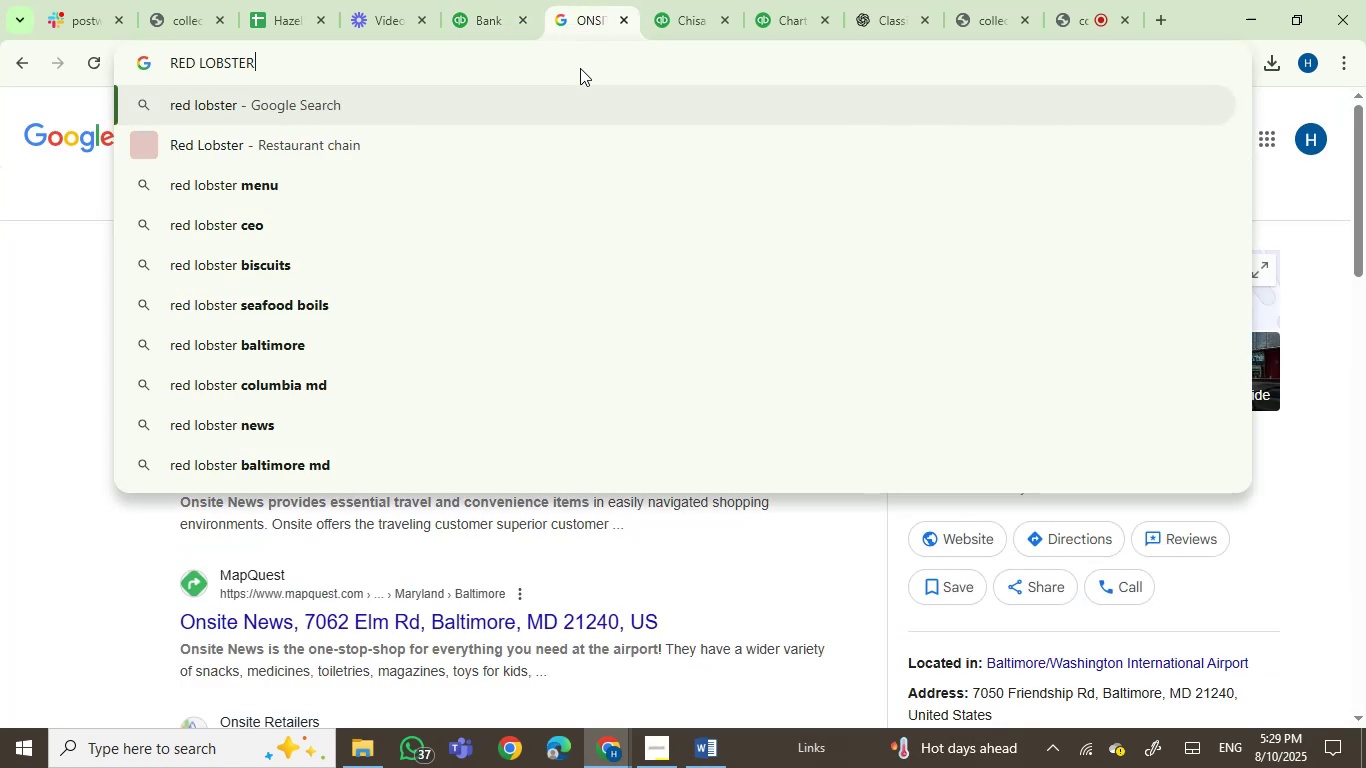 
key(Enter)
 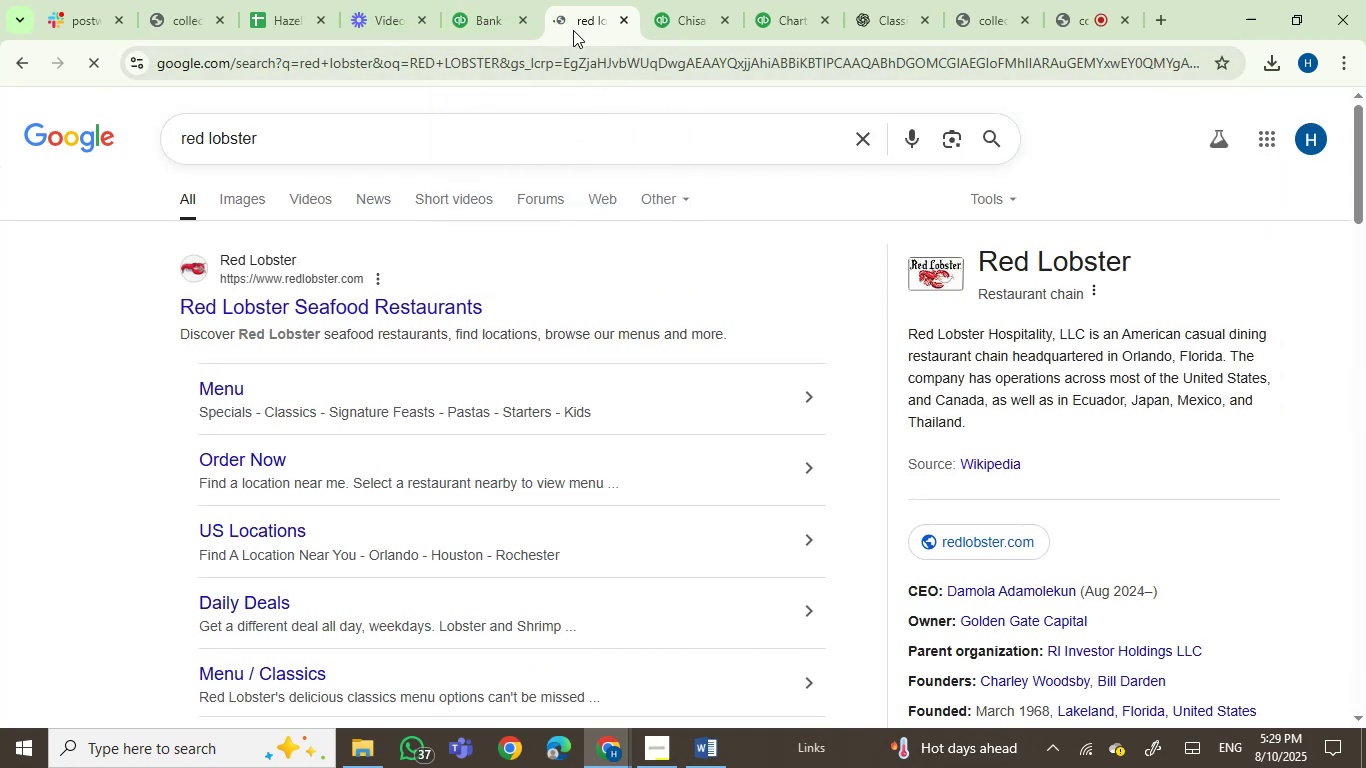 
wait(5.38)
 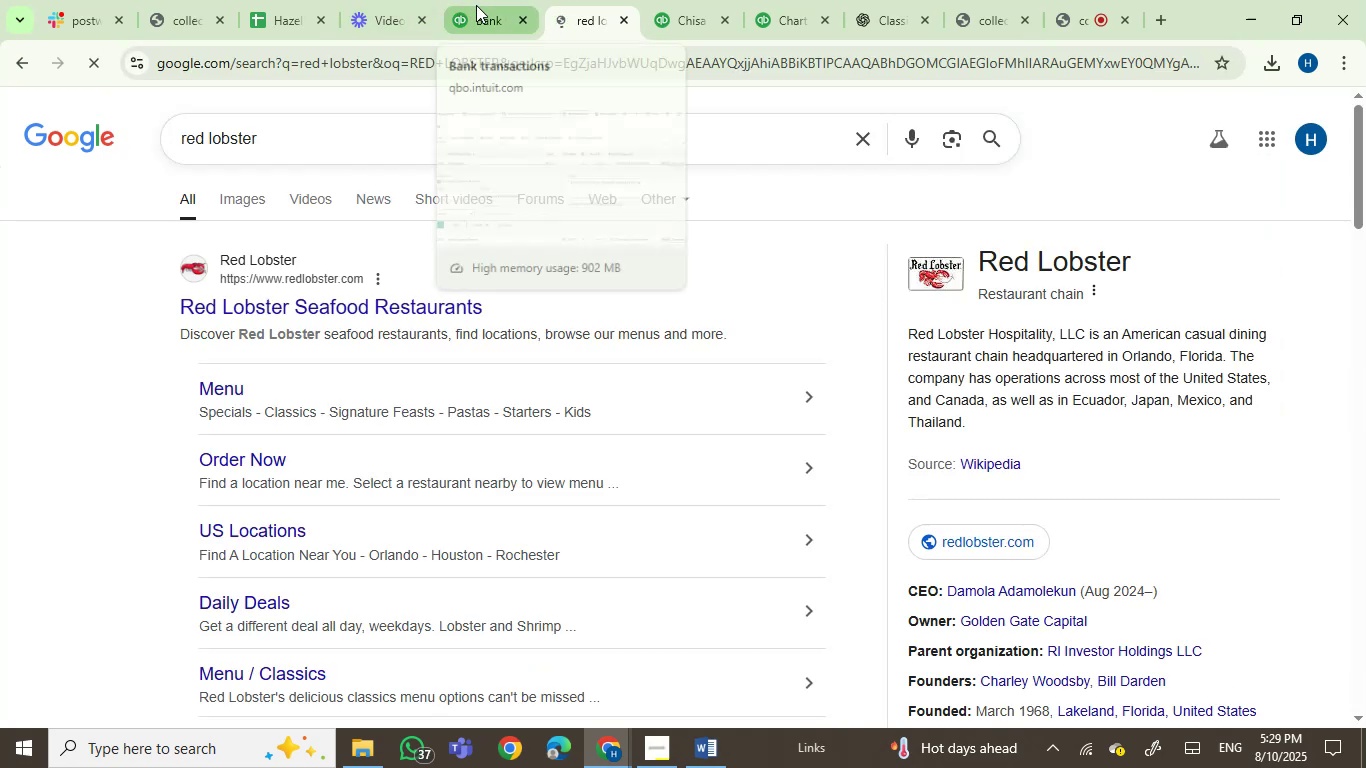 
left_click([477, 6])
 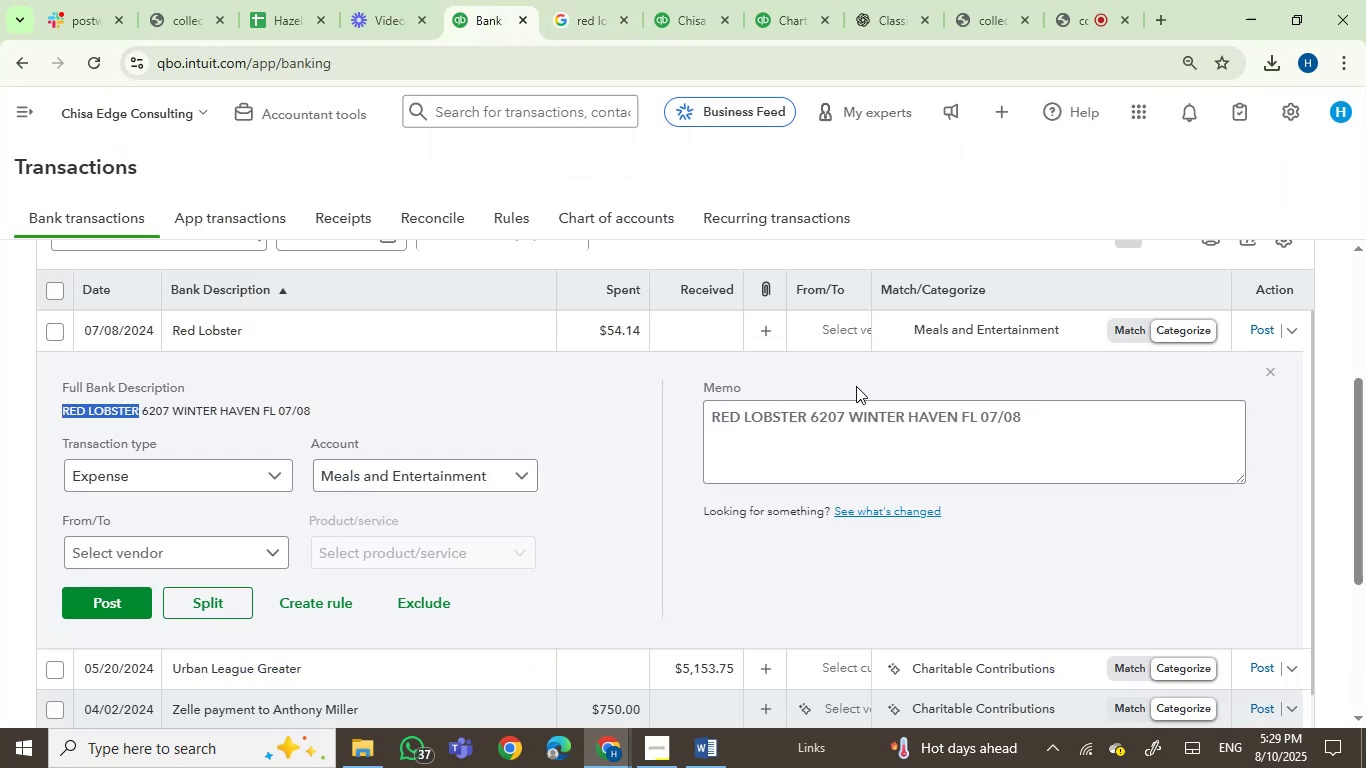 
left_click([830, 333])
 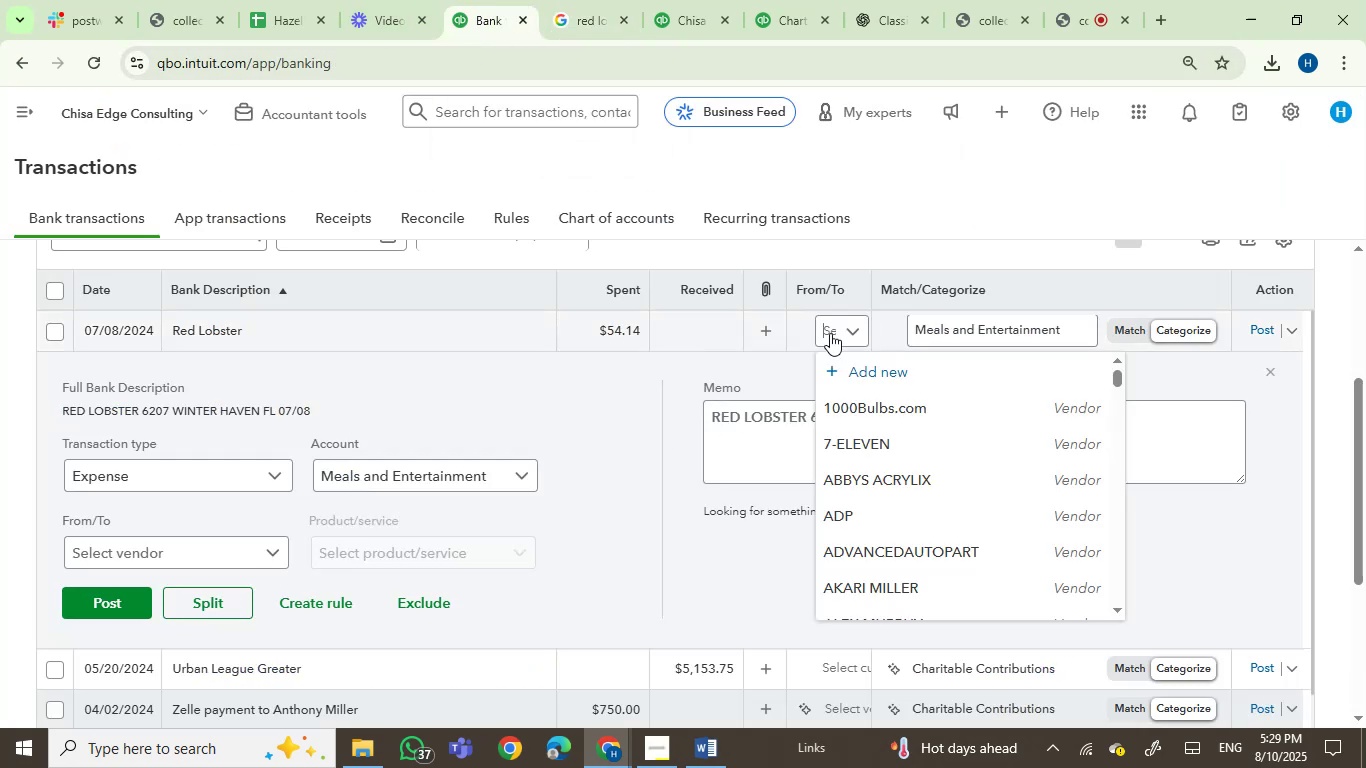 
key(Control+V)
 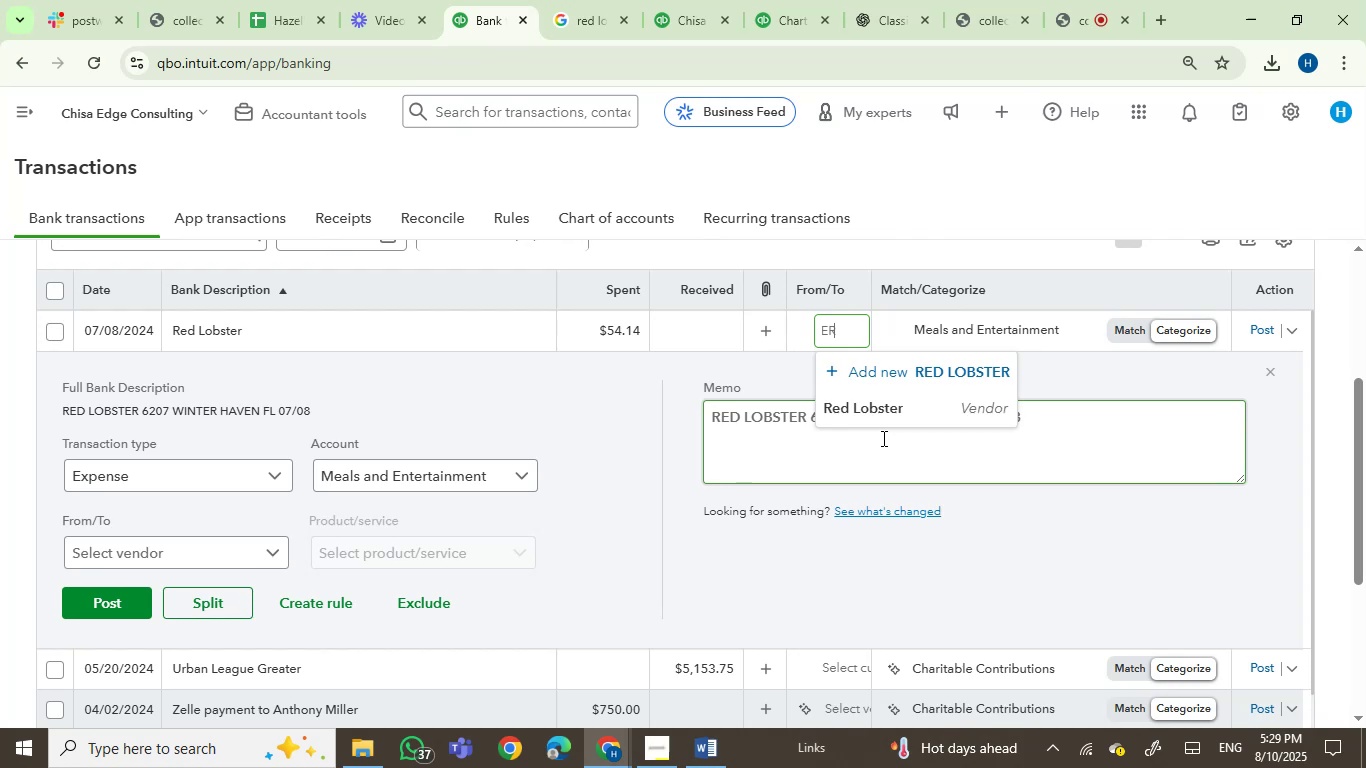 
left_click([884, 412])
 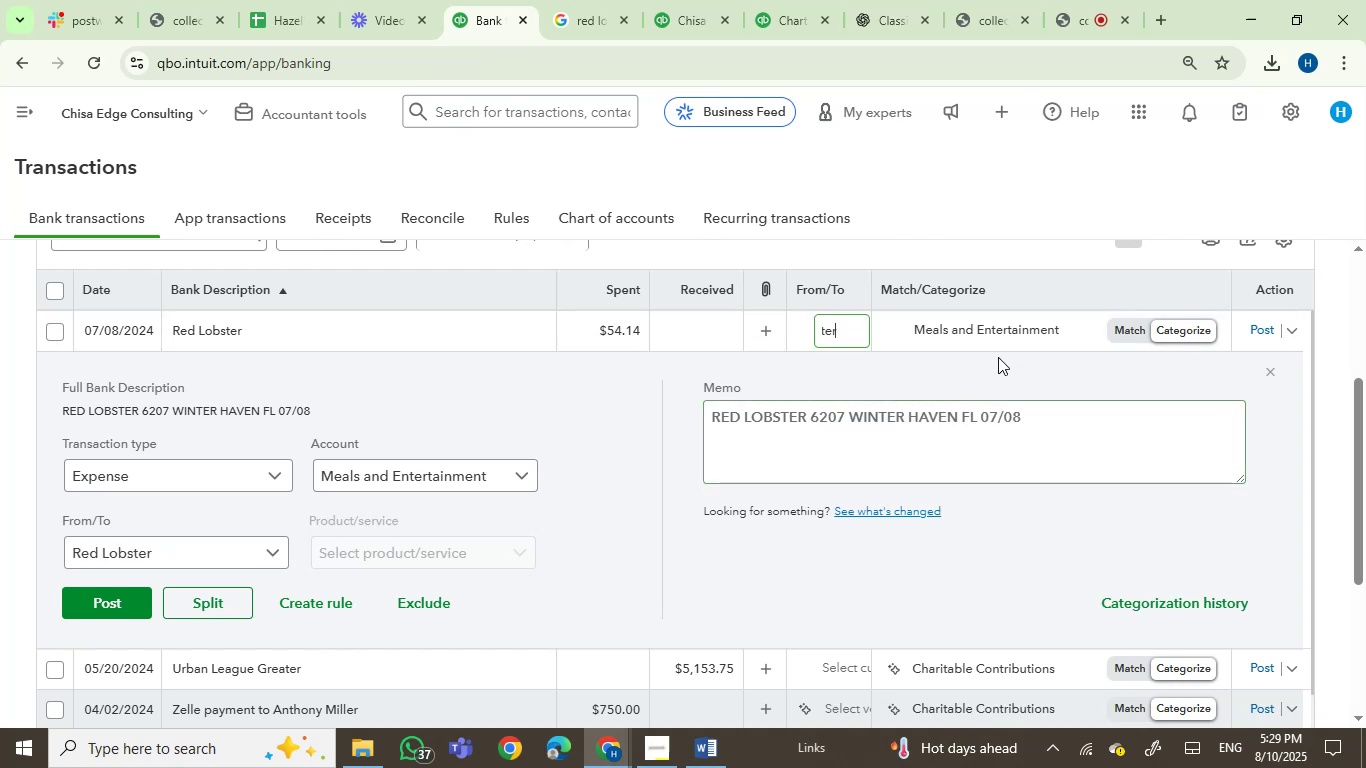 
left_click([1256, 326])
 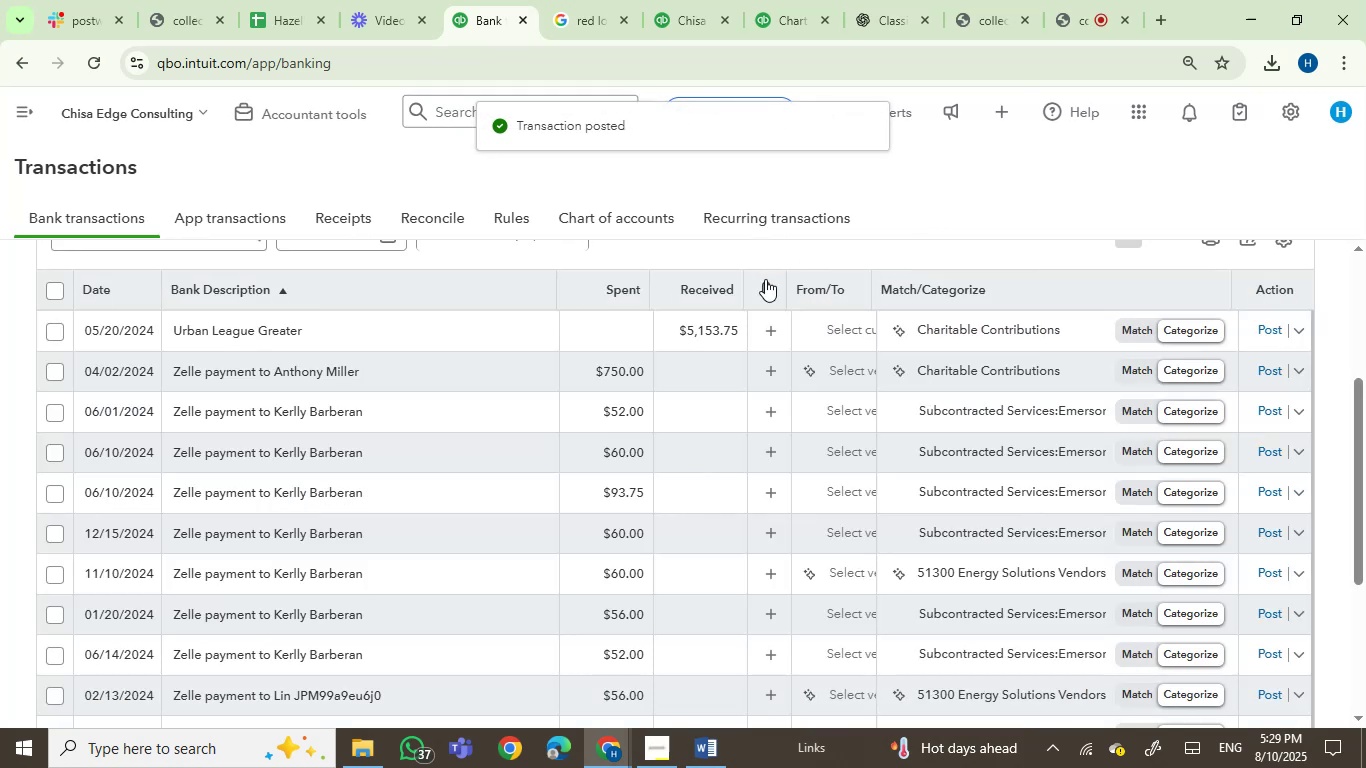 
wait(5.3)
 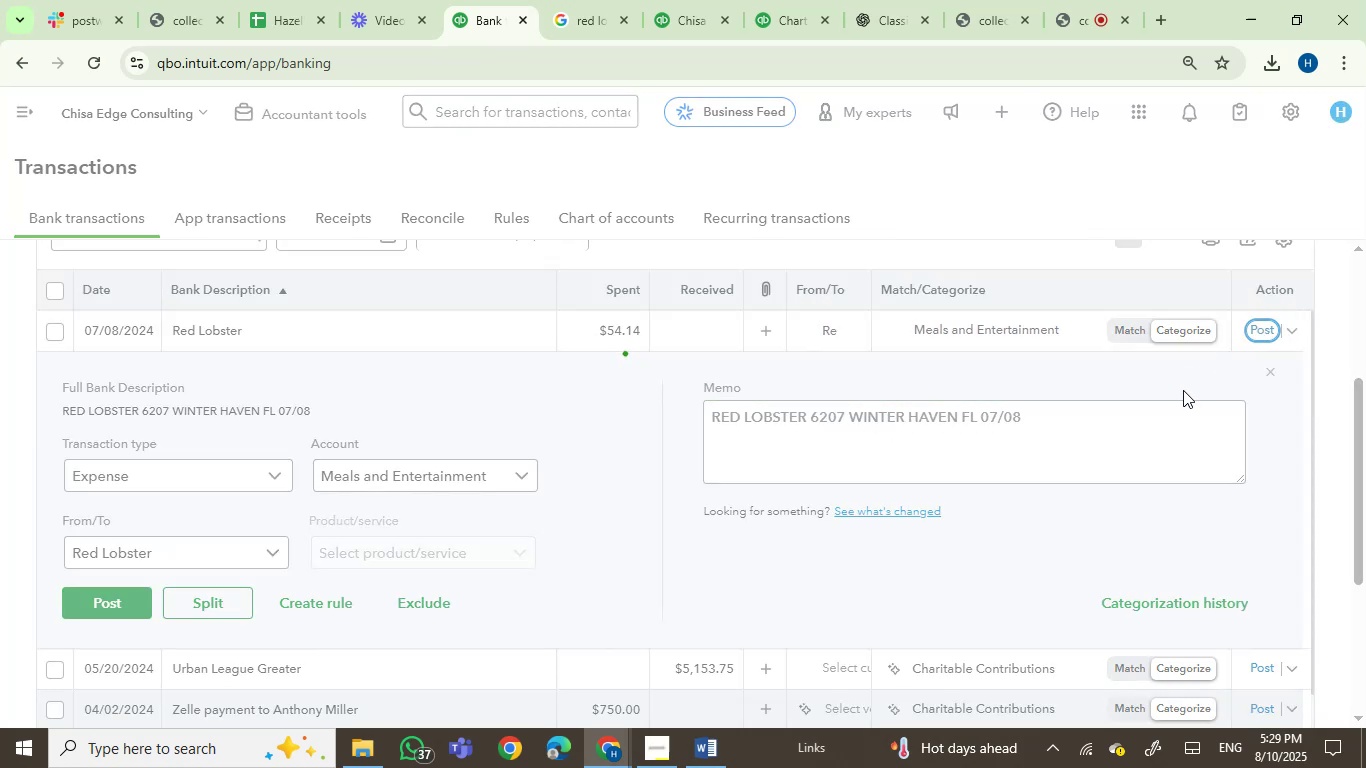 
left_click([1087, 18])
 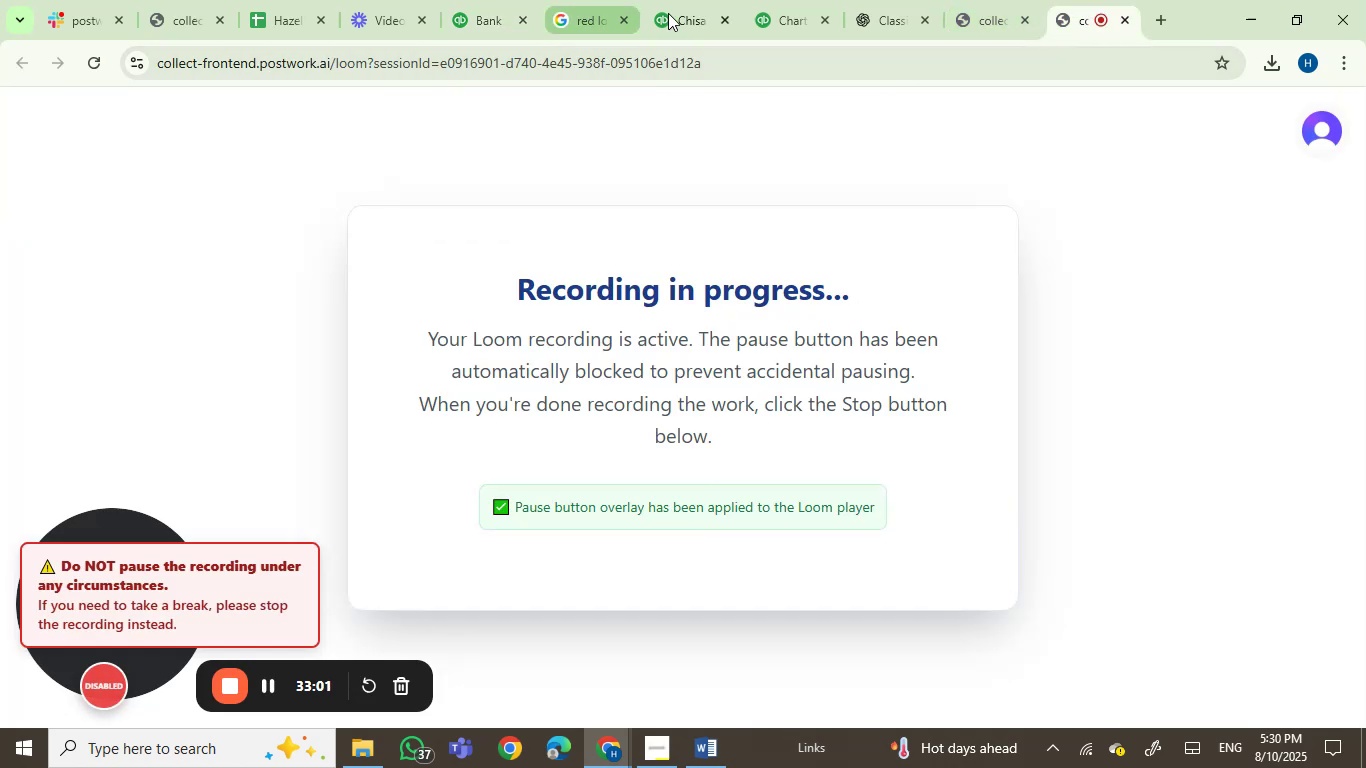 
left_click([680, 9])
 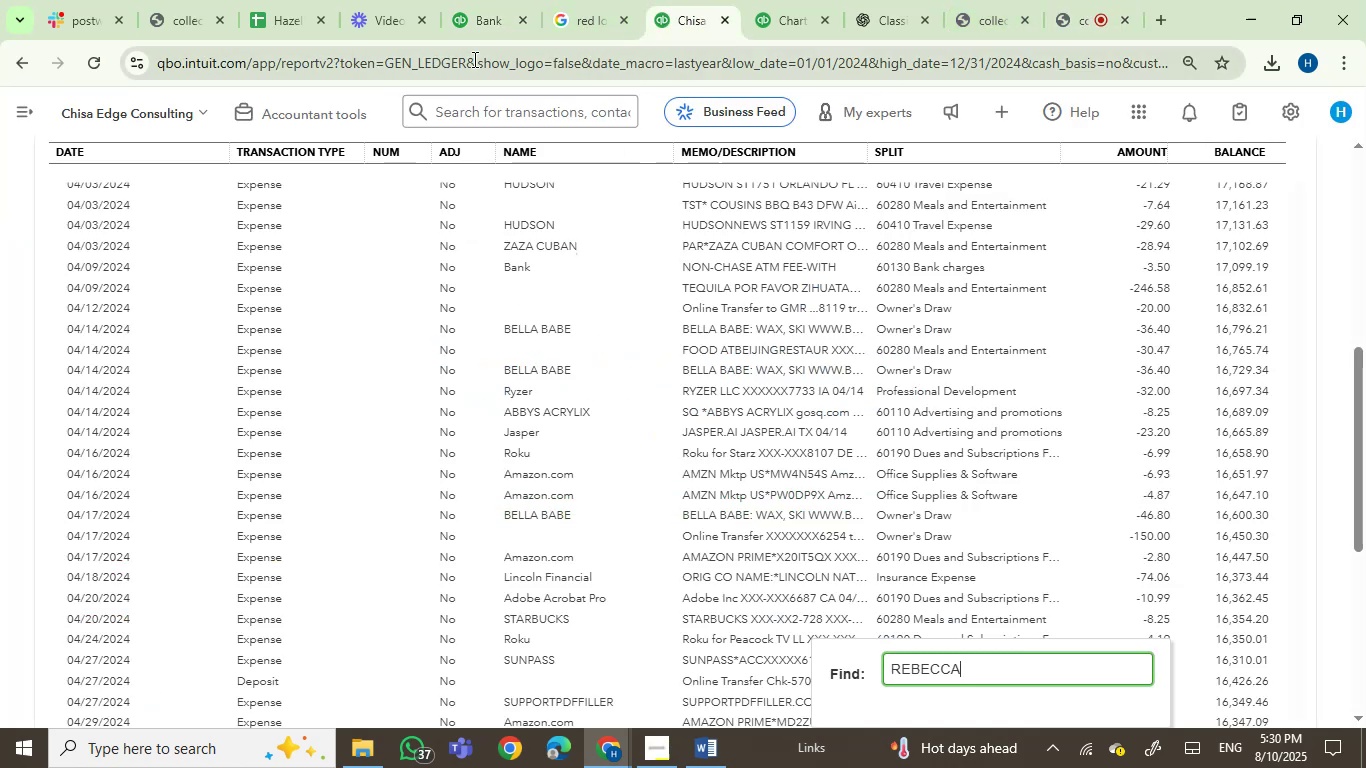 
left_click([477, 0])
 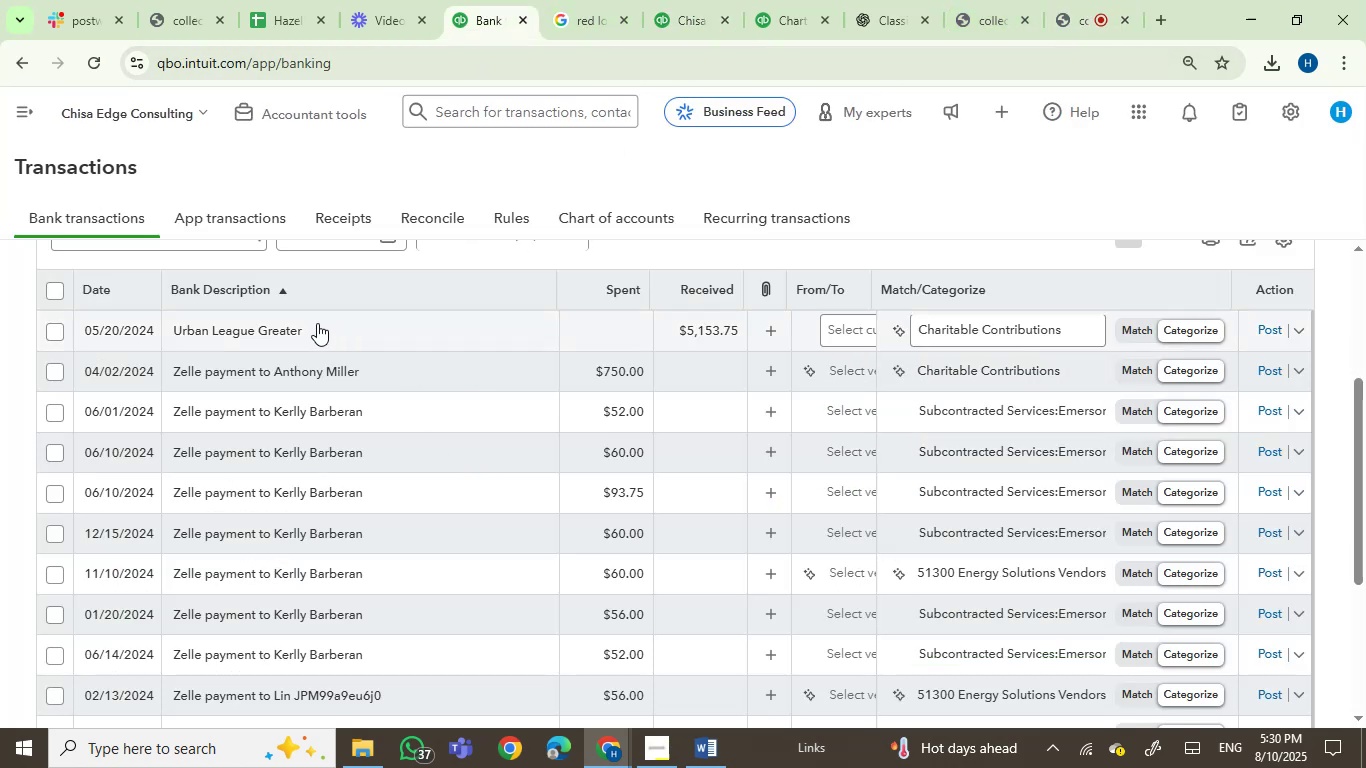 
left_click([316, 326])
 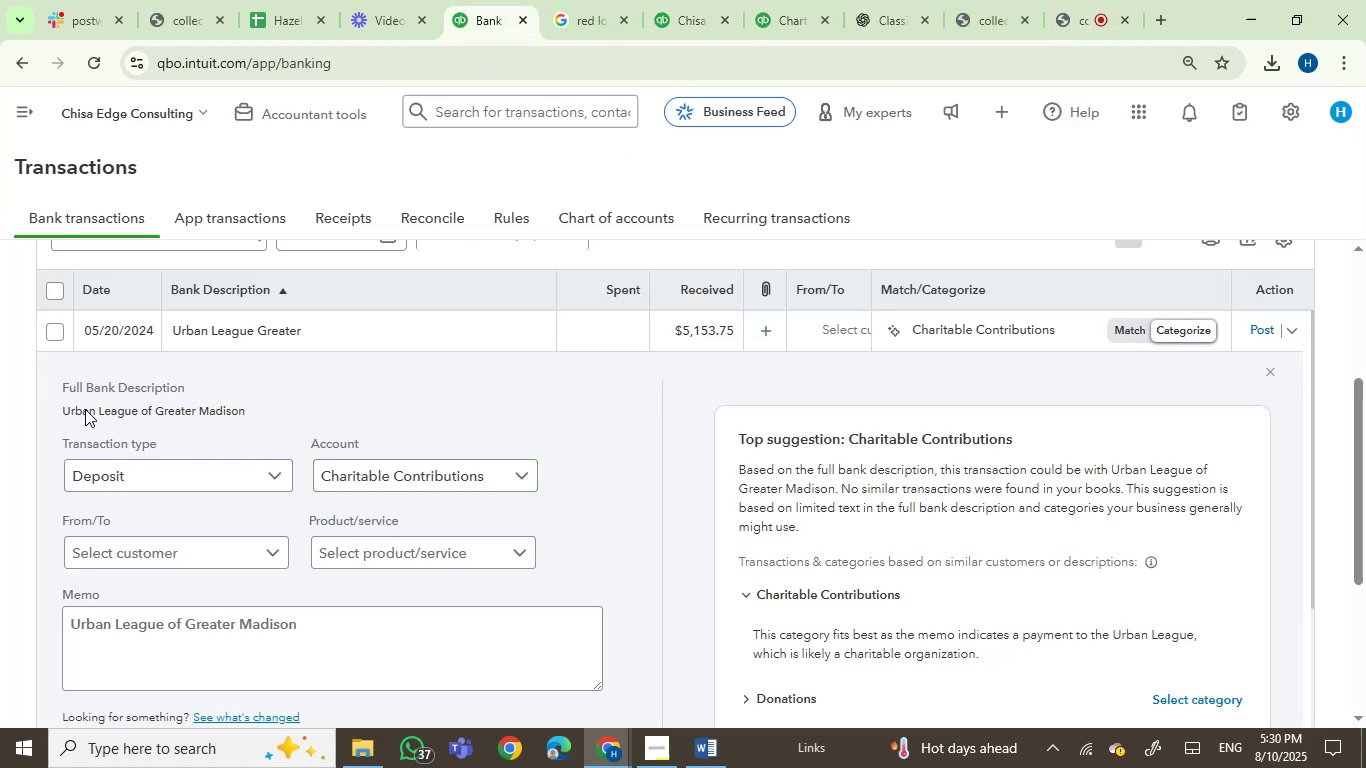 
left_click([85, 407])
 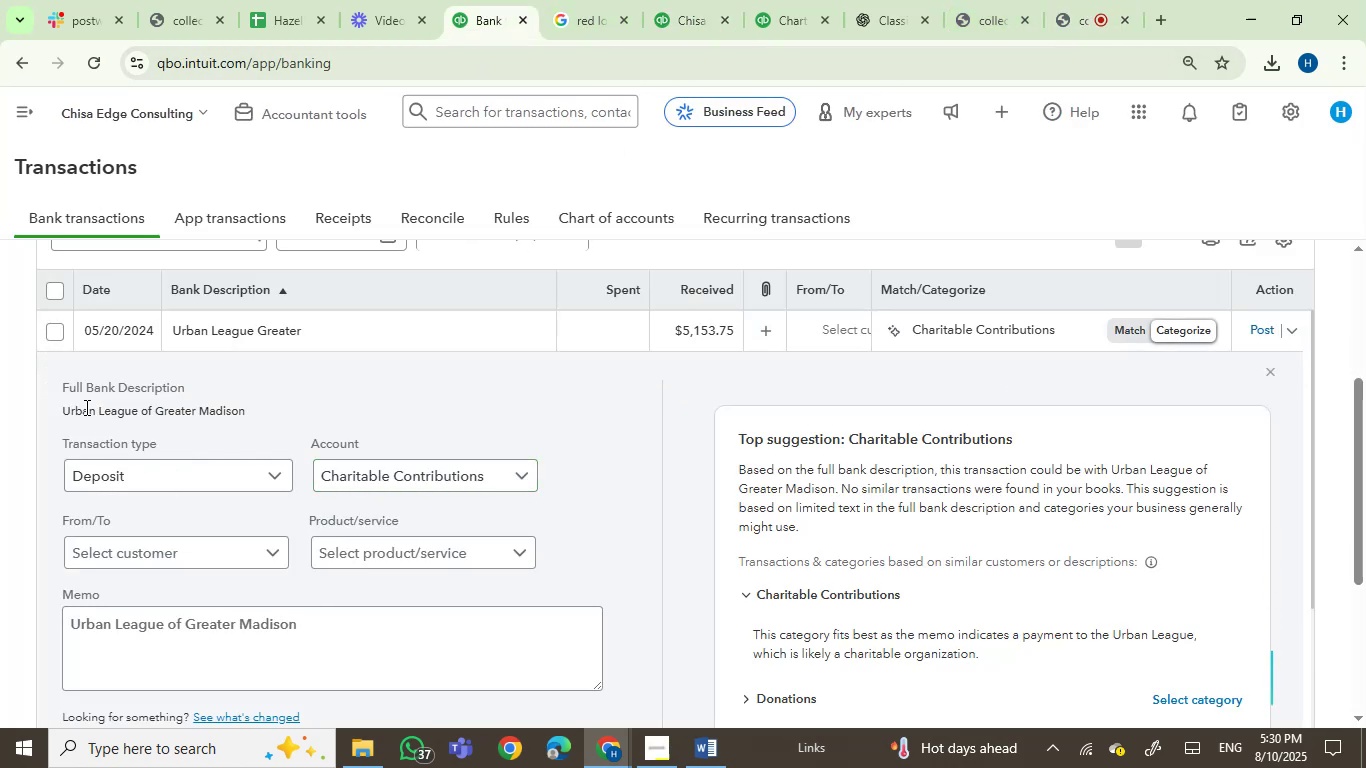 
left_click_drag(start_coordinate=[85, 407], to_coordinate=[234, 408])
 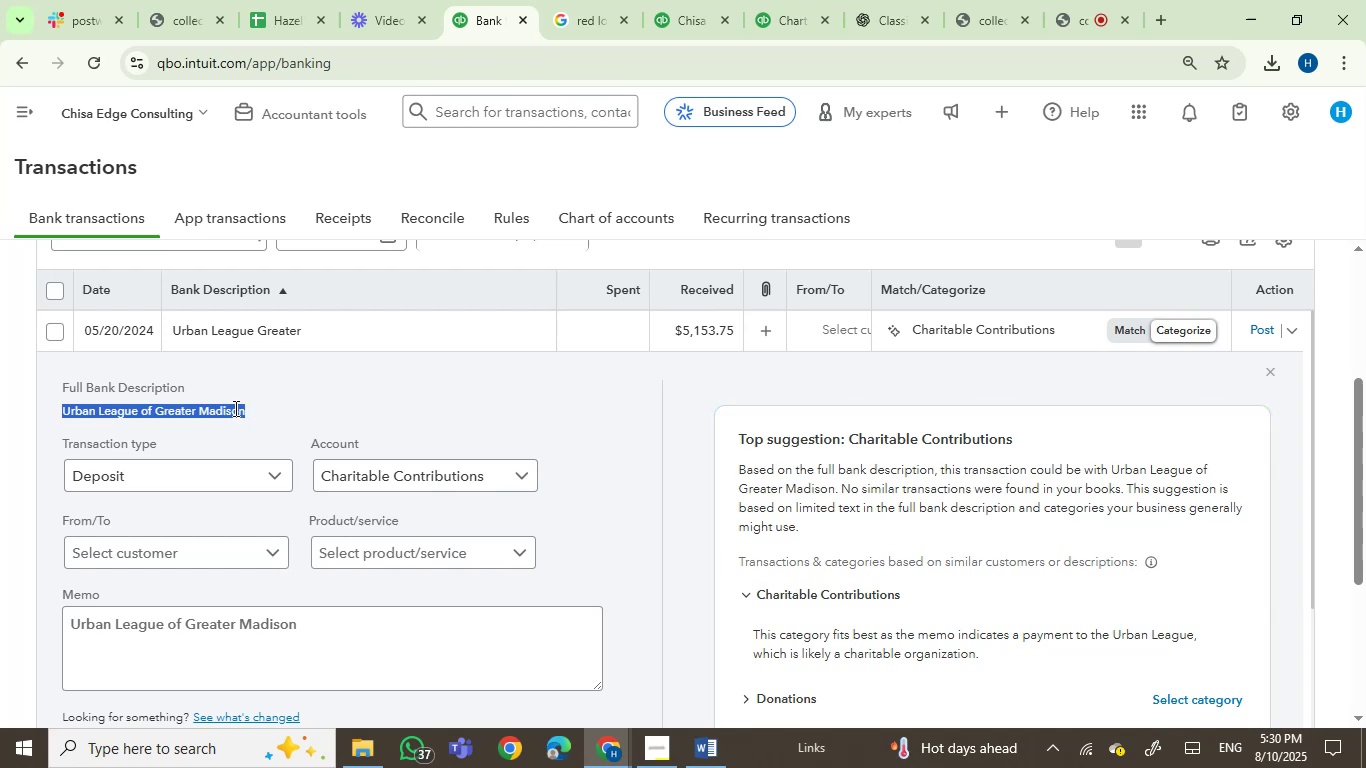 
key(Control+C)
 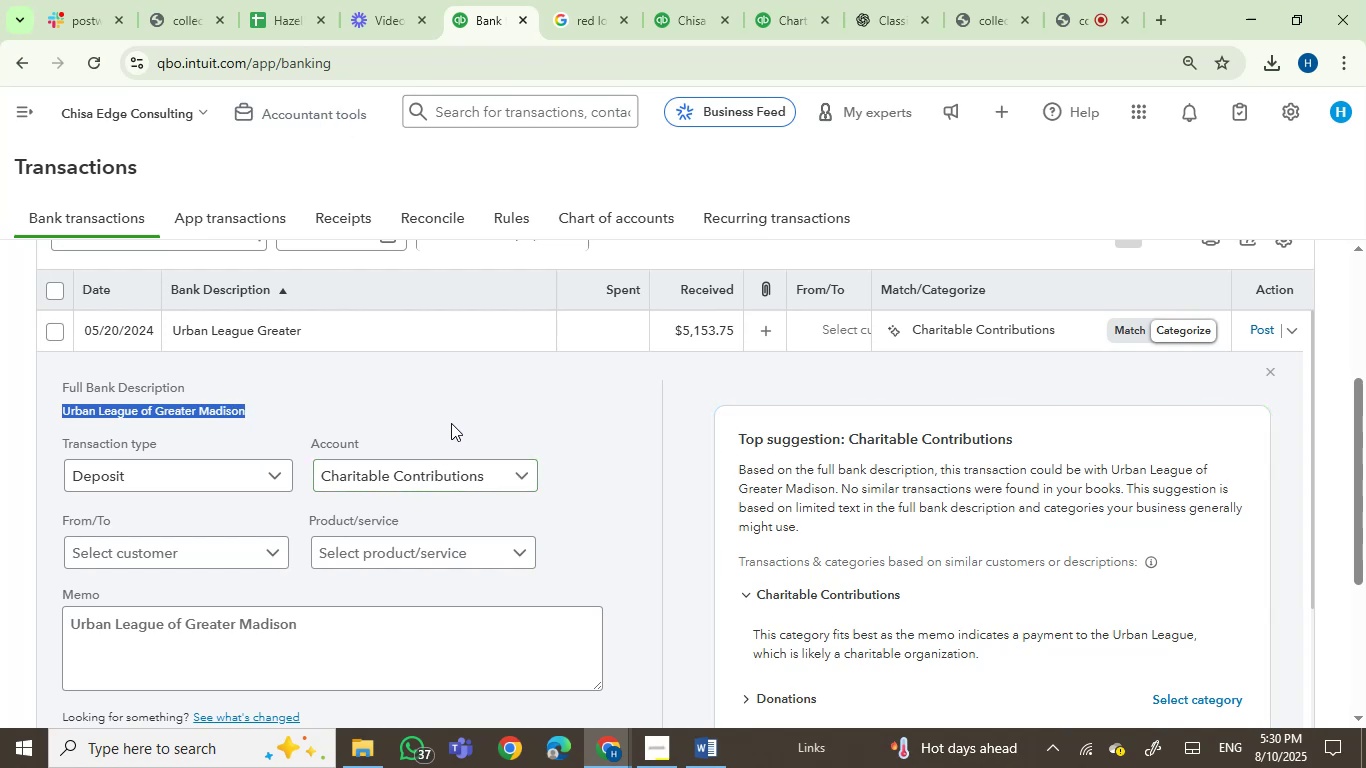 
wait(9.04)
 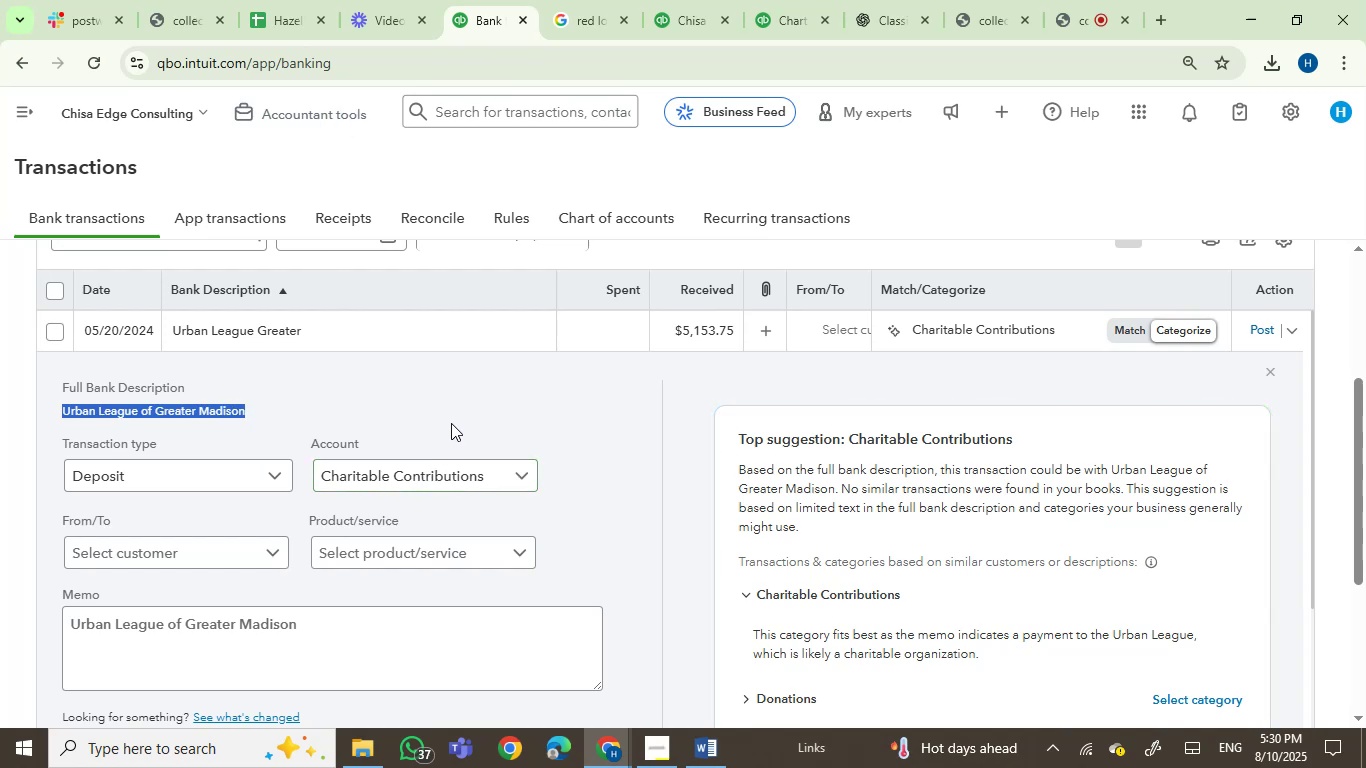 
left_click([980, 332])
 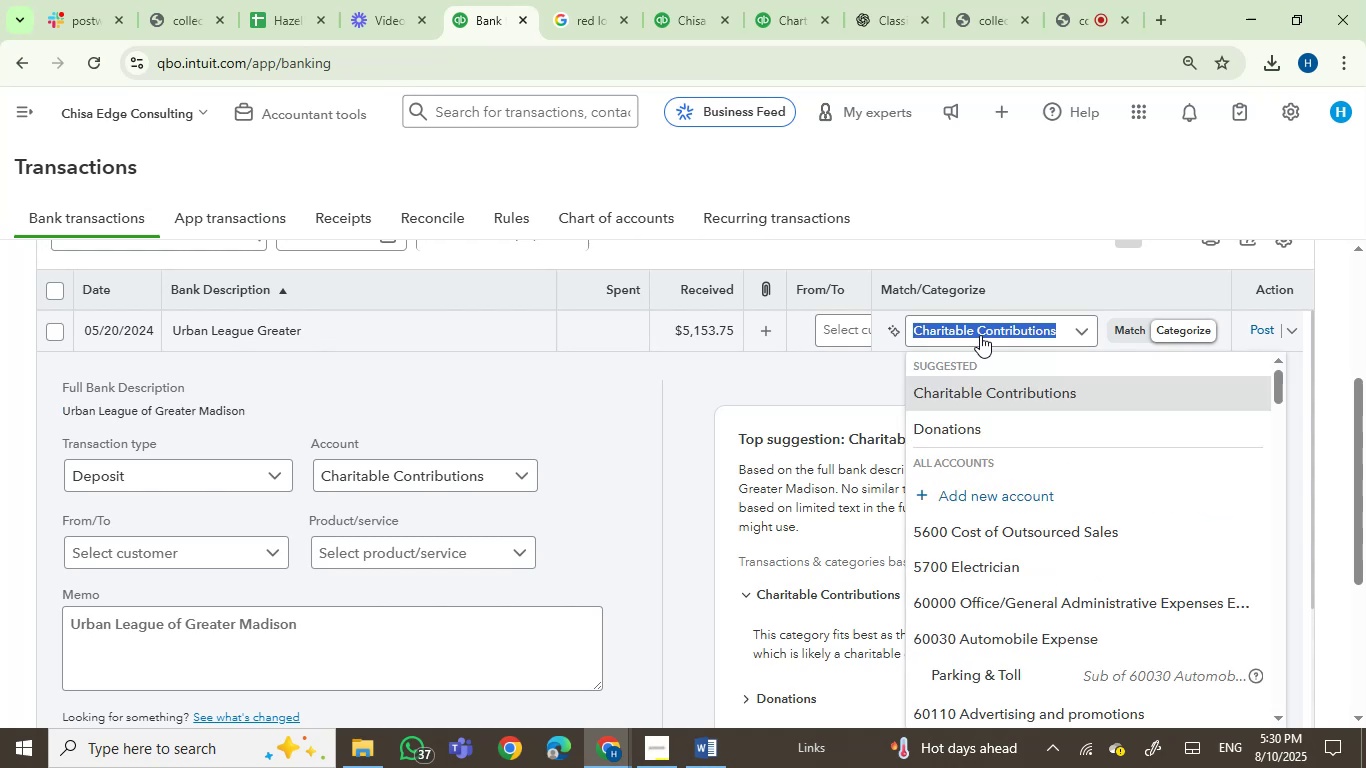 
type(con)
 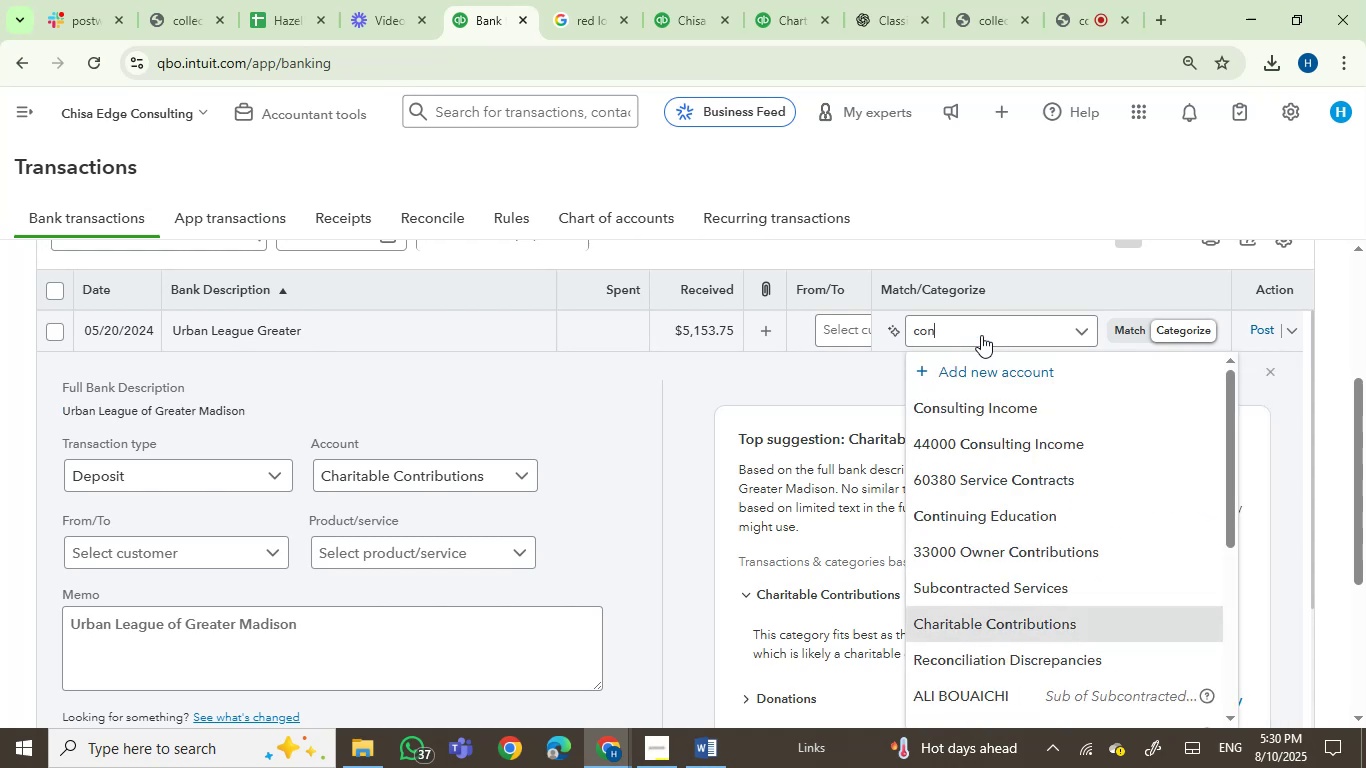 
left_click([978, 404])
 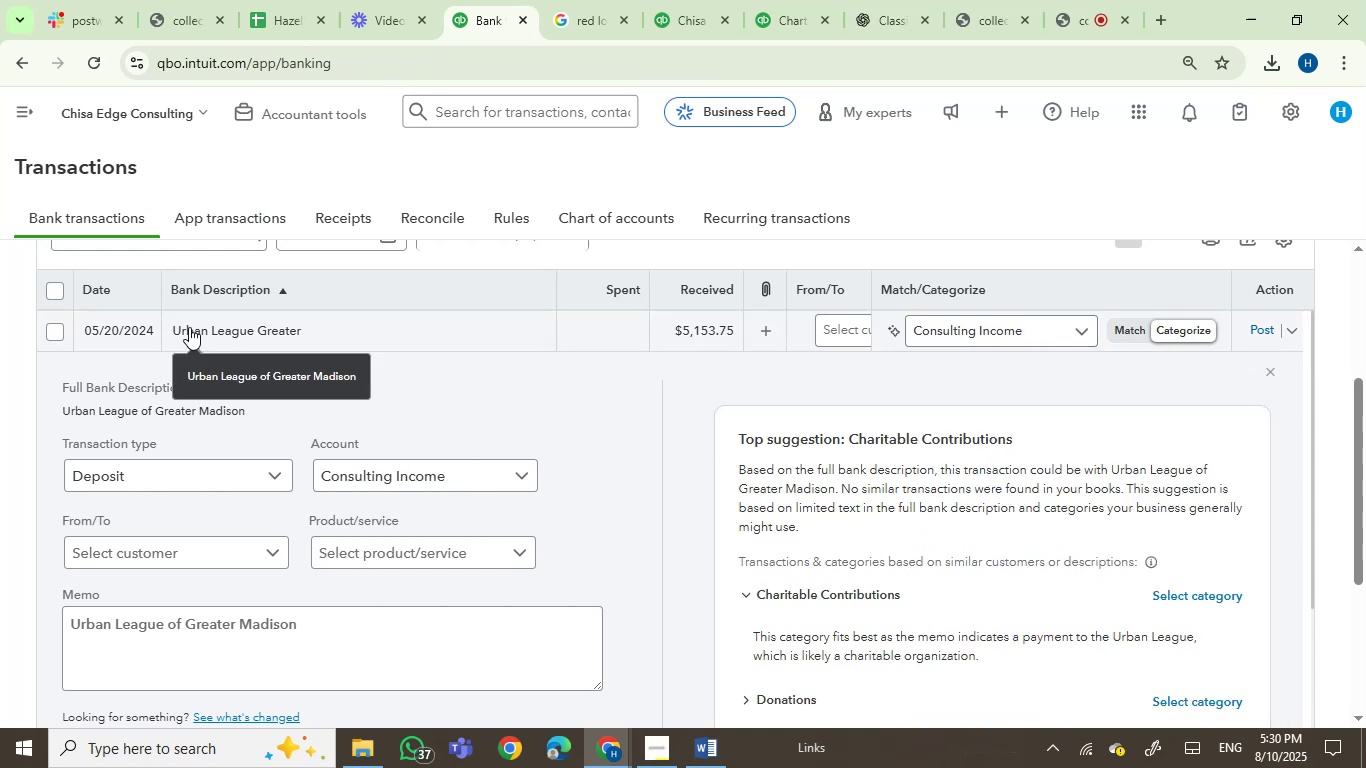 
left_click_drag(start_coordinate=[81, 409], to_coordinate=[125, 410])
 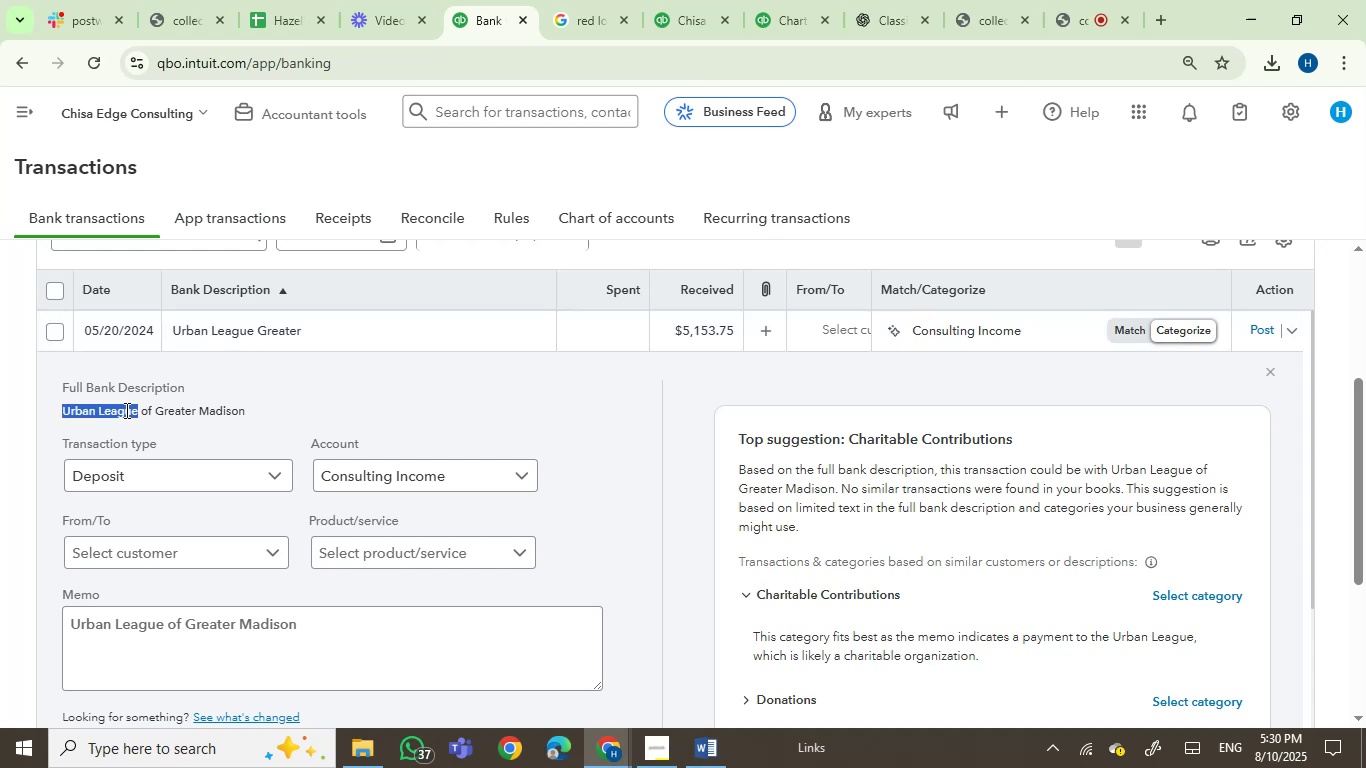 
key(Control+C)
 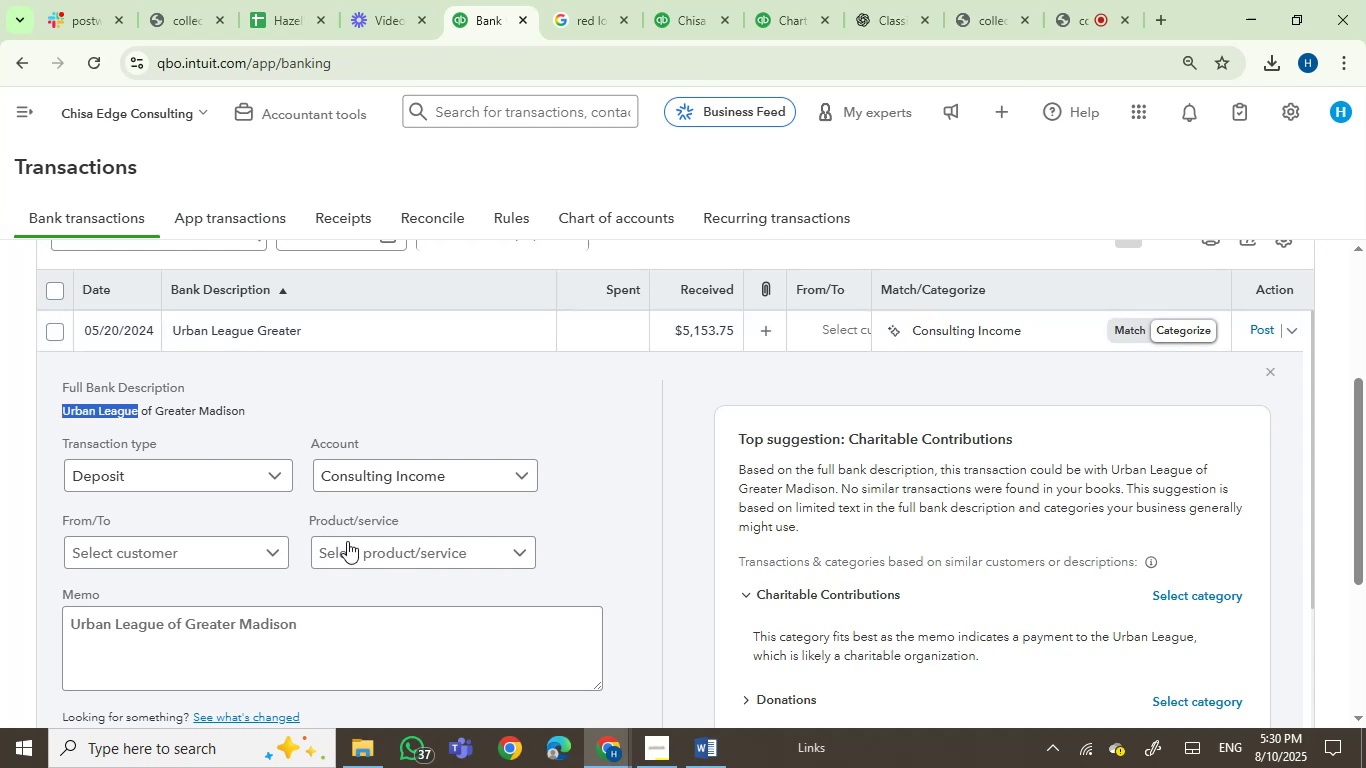 
left_click([199, 545])
 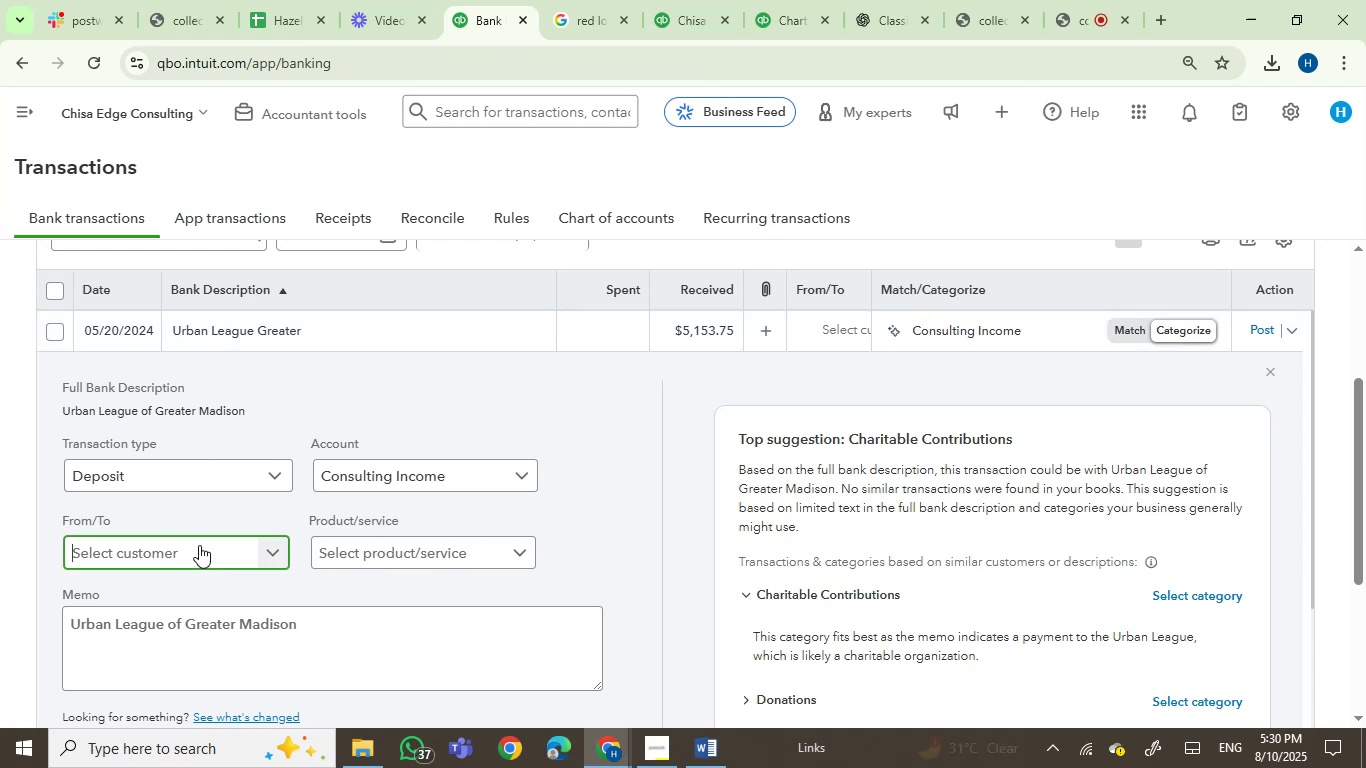 
key(Control+V)
 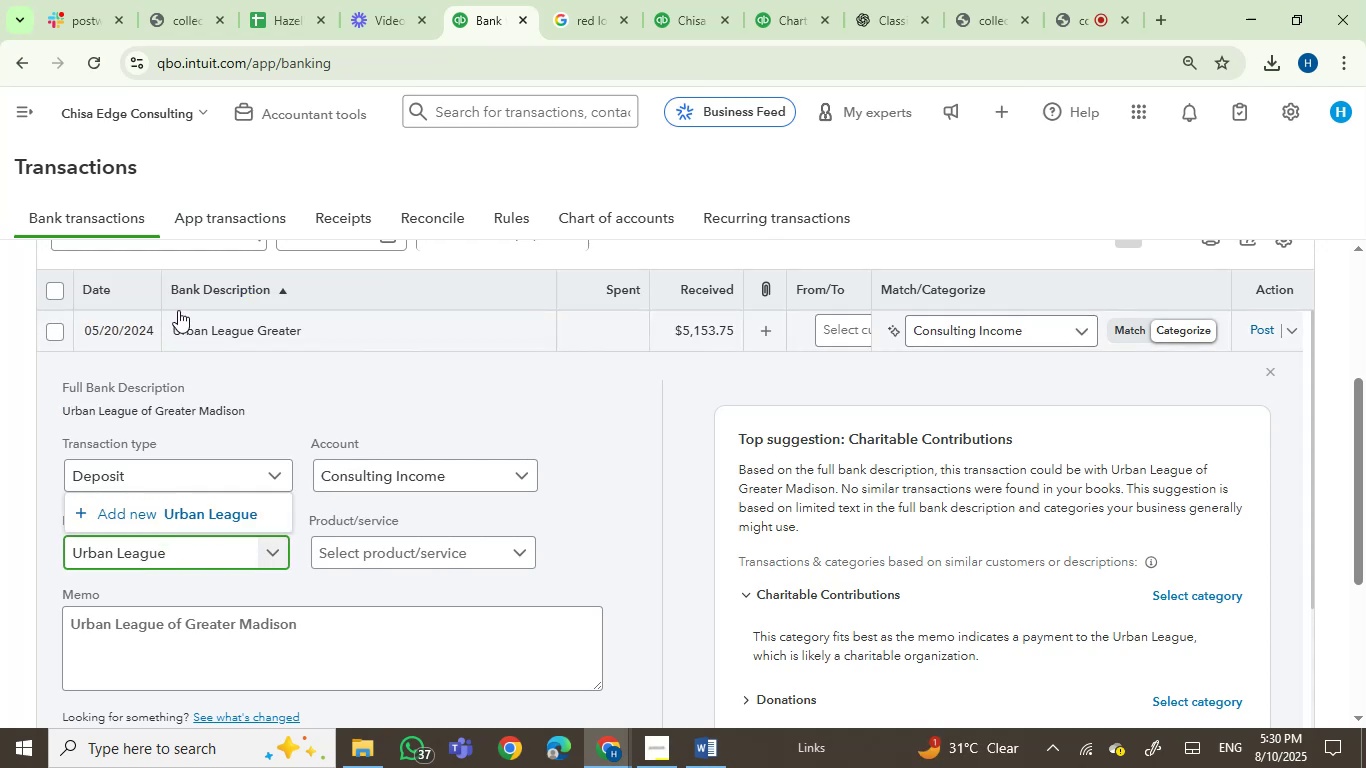 
left_click([129, 507])
 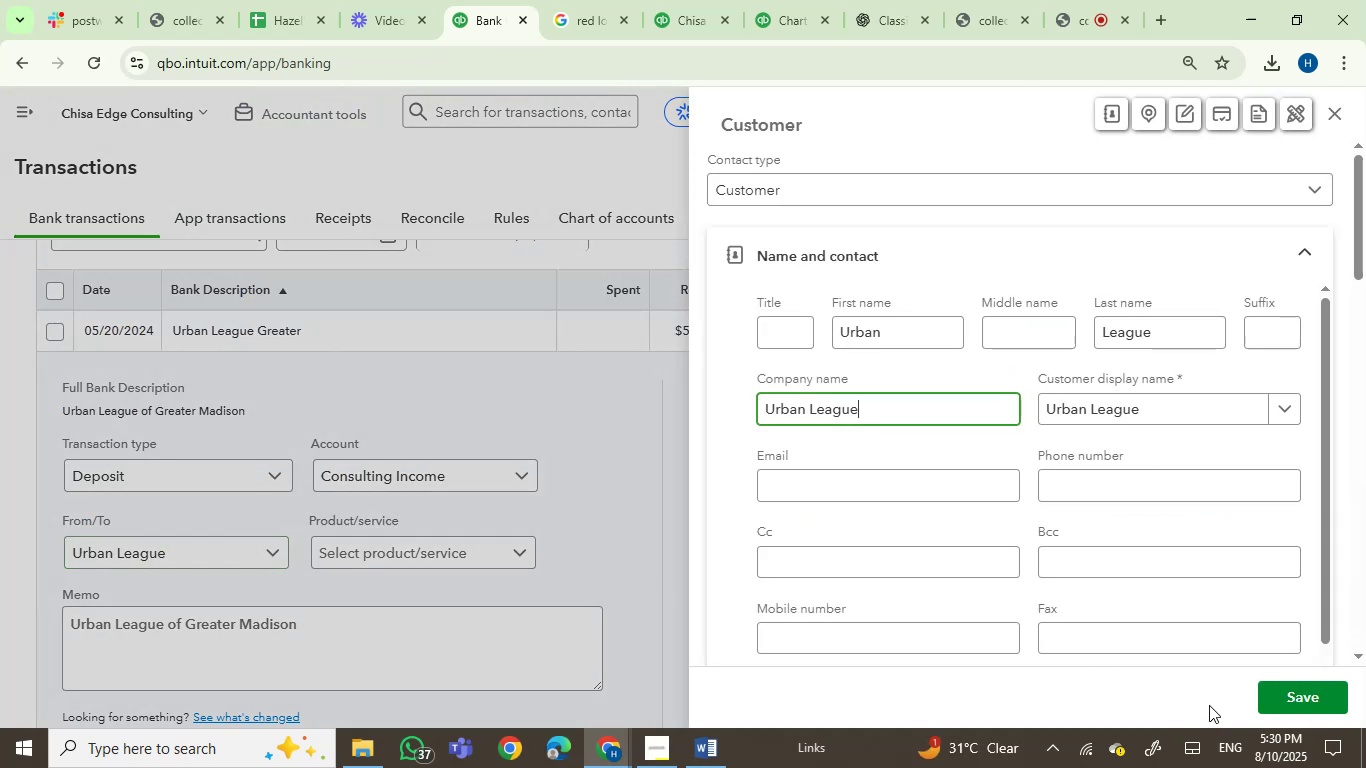 
left_click([1285, 706])
 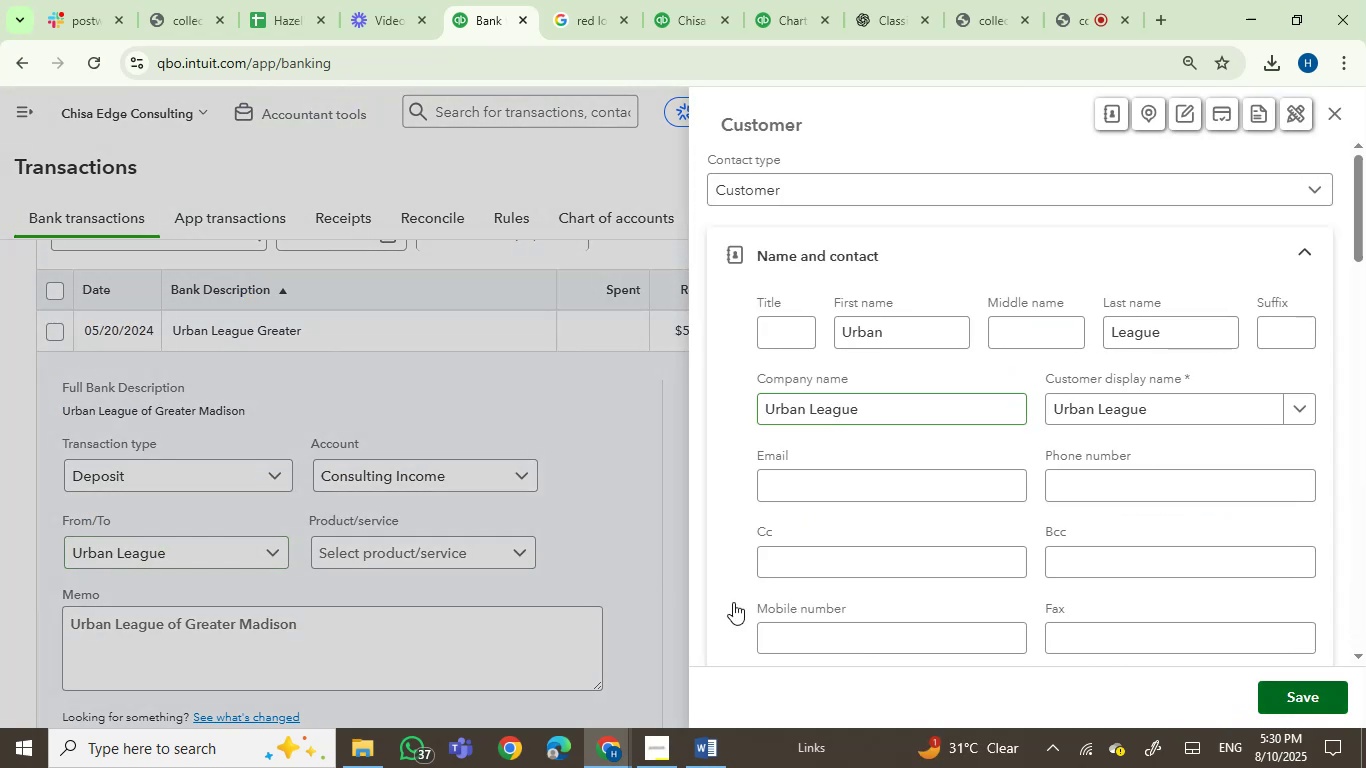 
mouse_move([550, 542])
 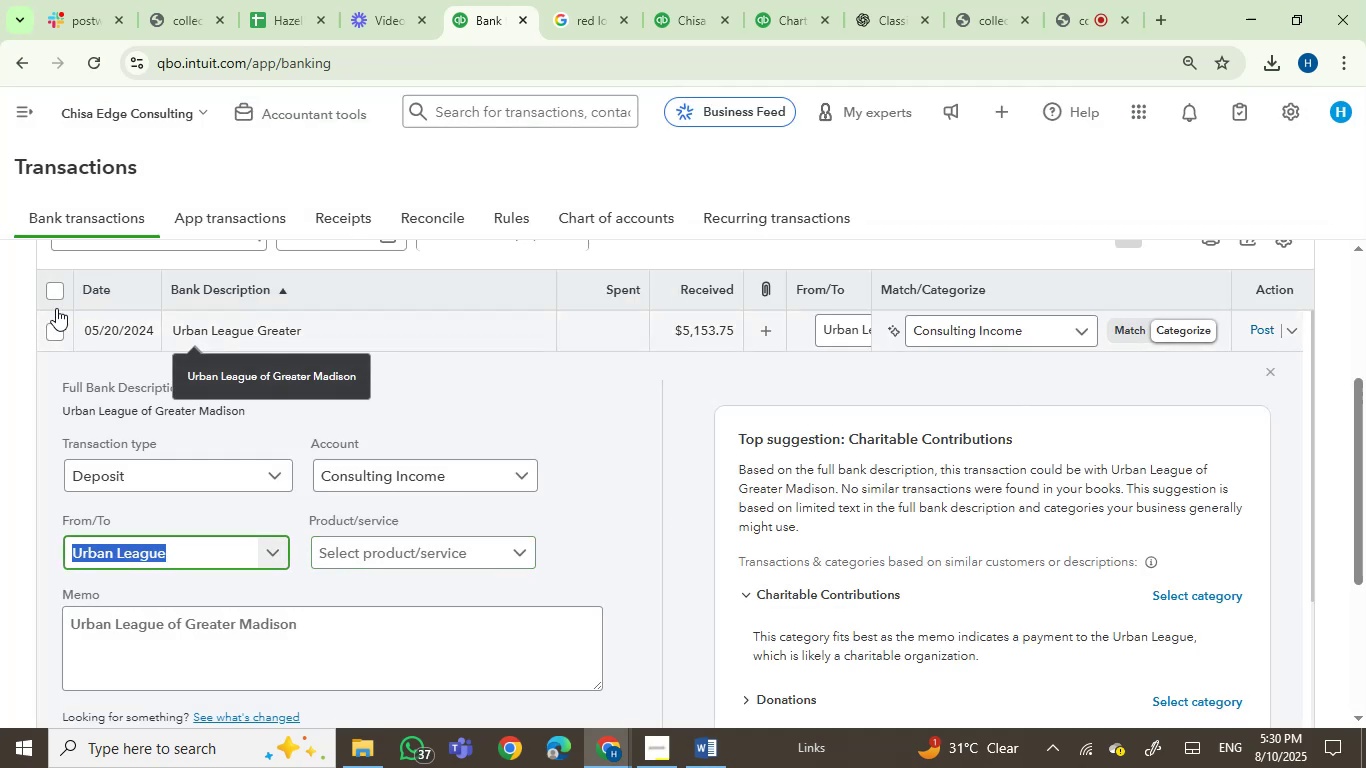 
left_click([53, 326])
 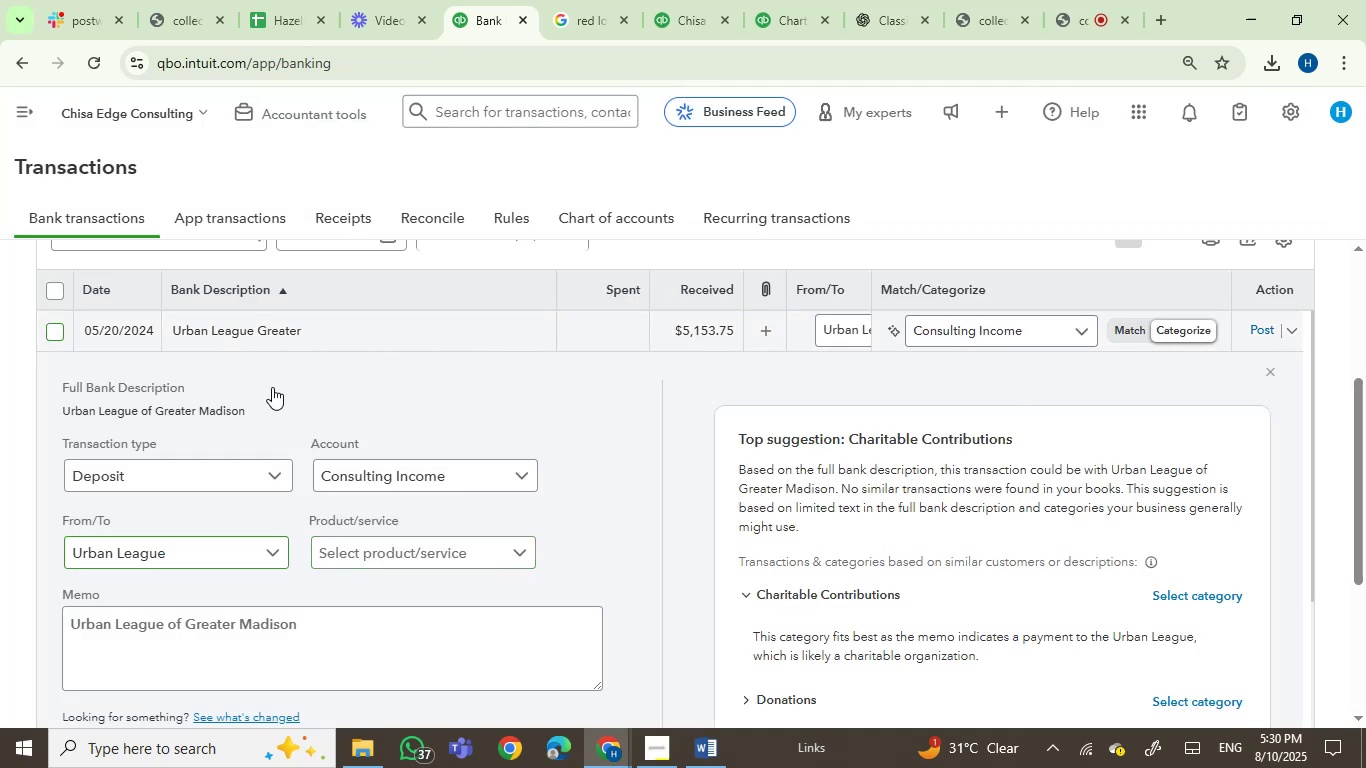 
mouse_move([359, 398])
 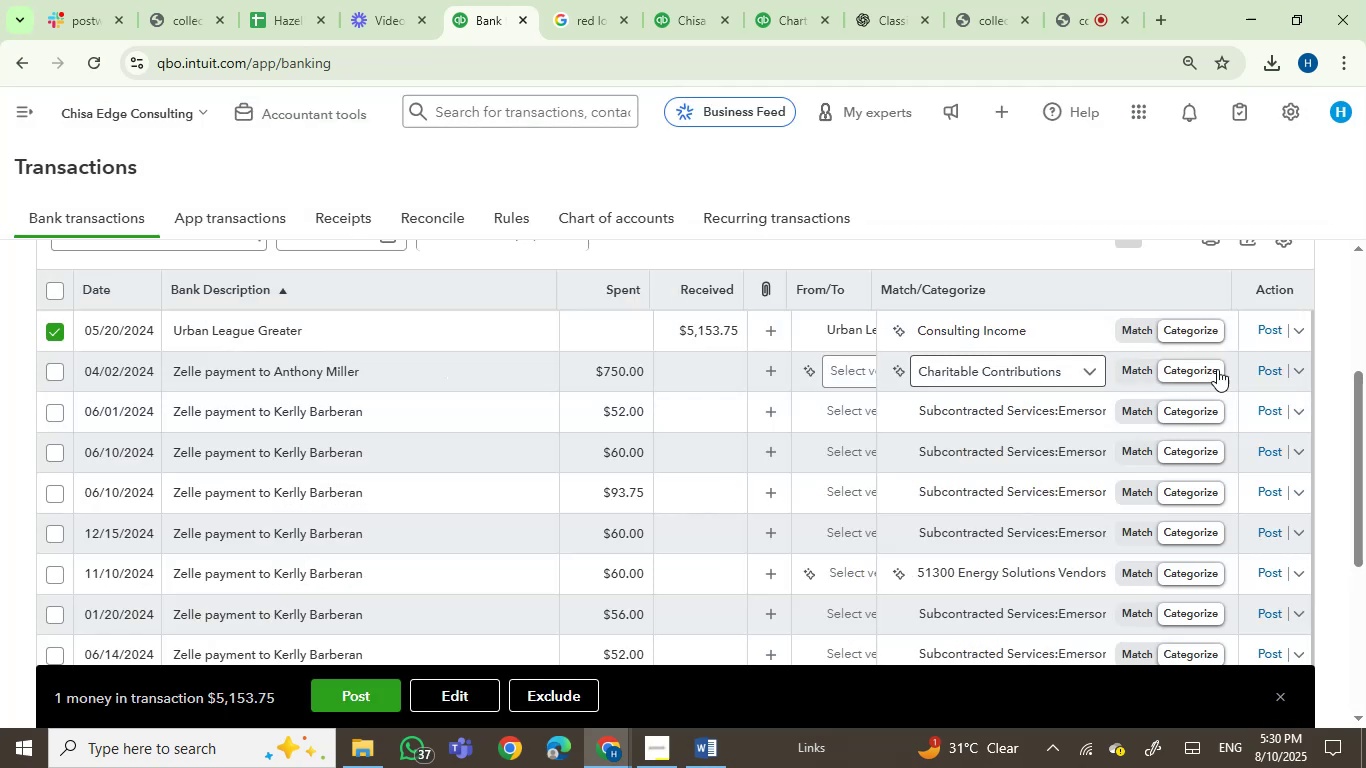 
left_click([1268, 331])
 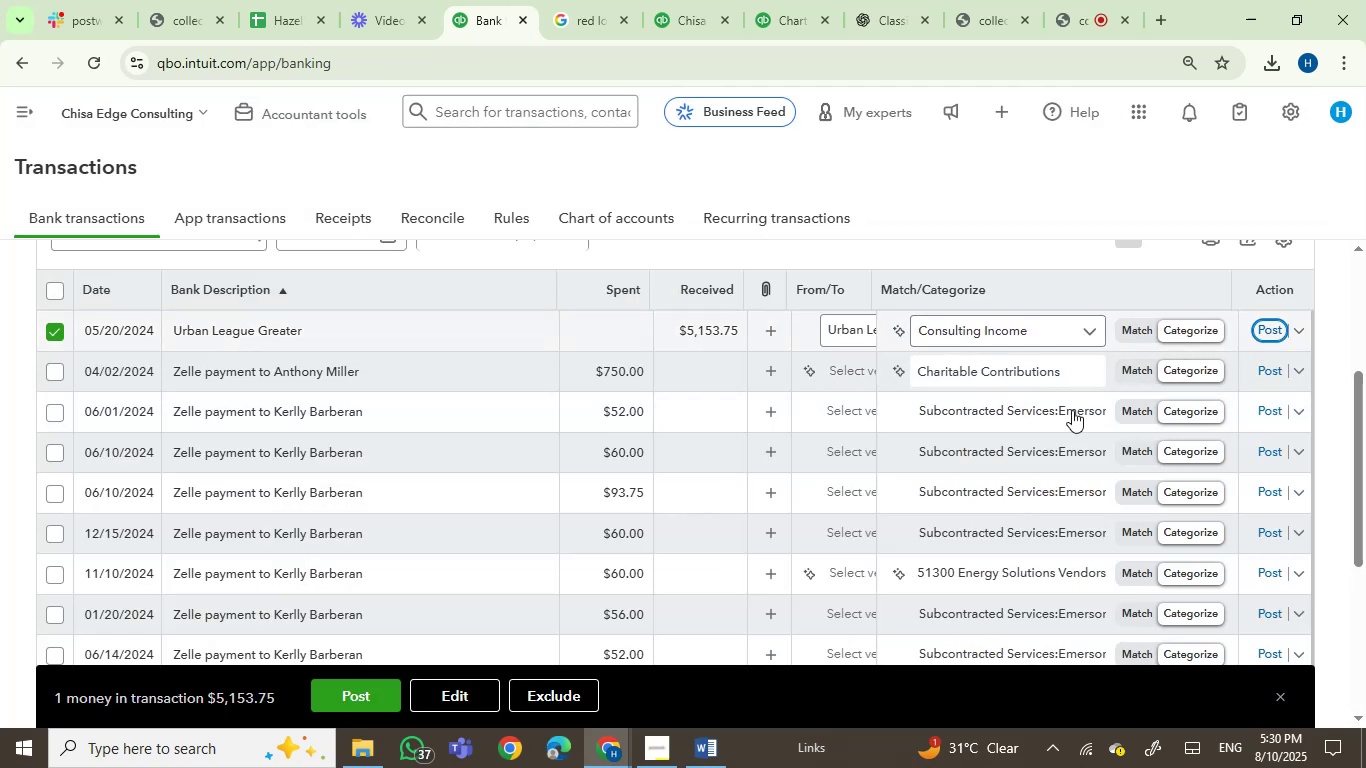 
mouse_move([775, 452])
 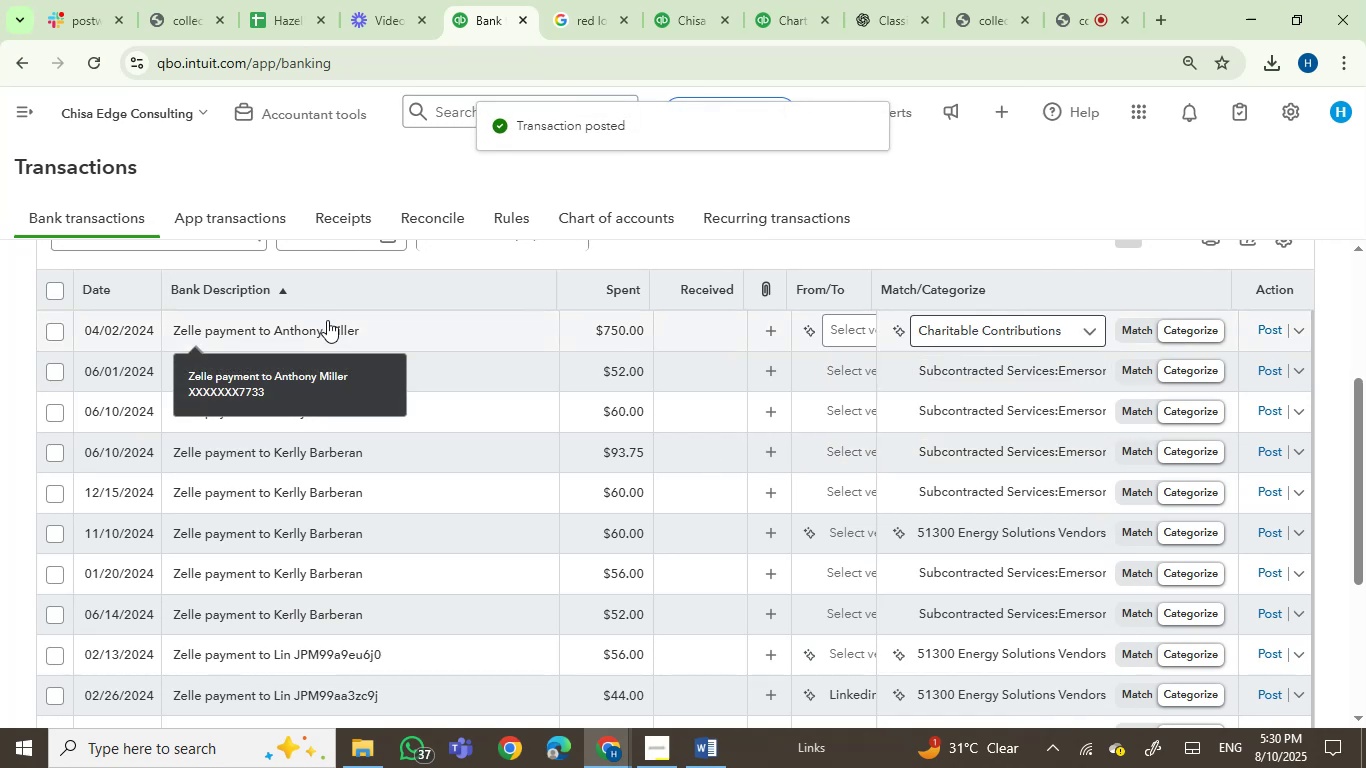 
left_click([328, 322])
 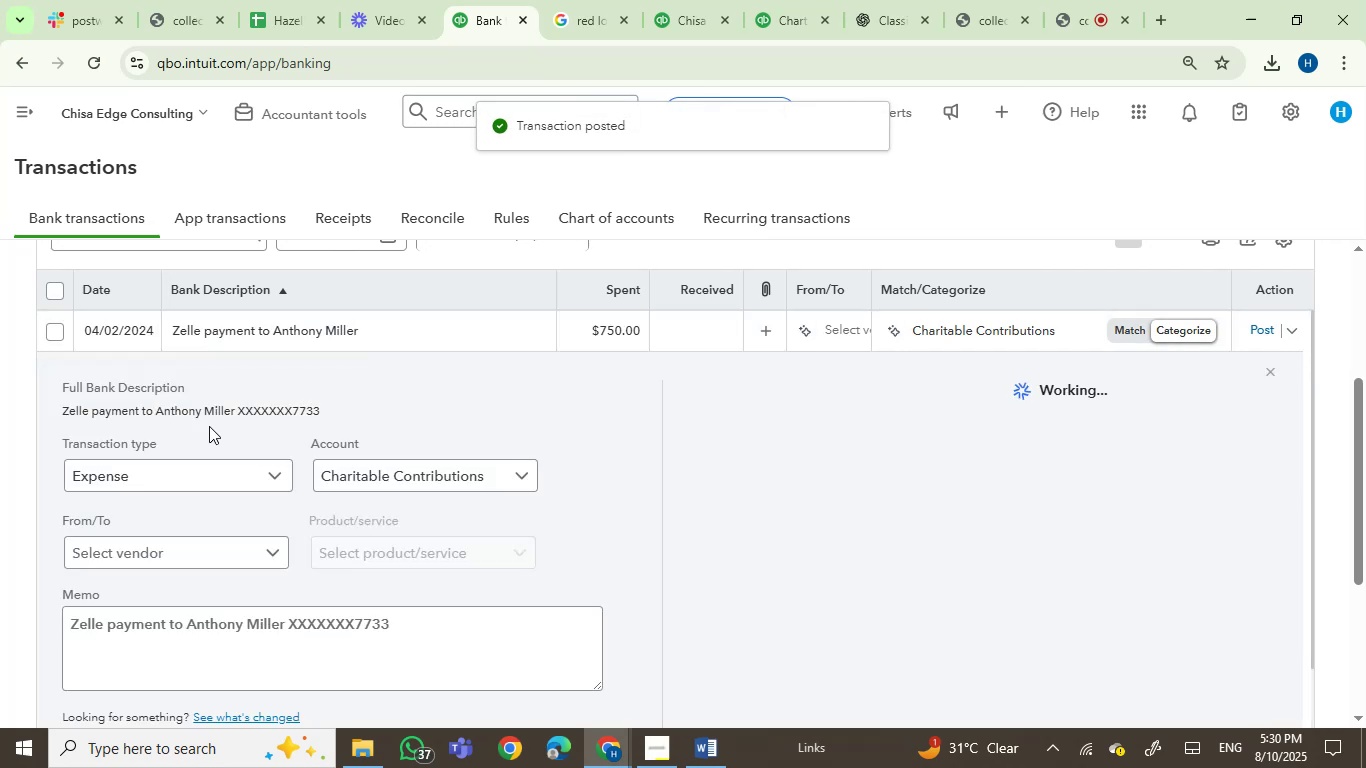 
left_click([185, 414])
 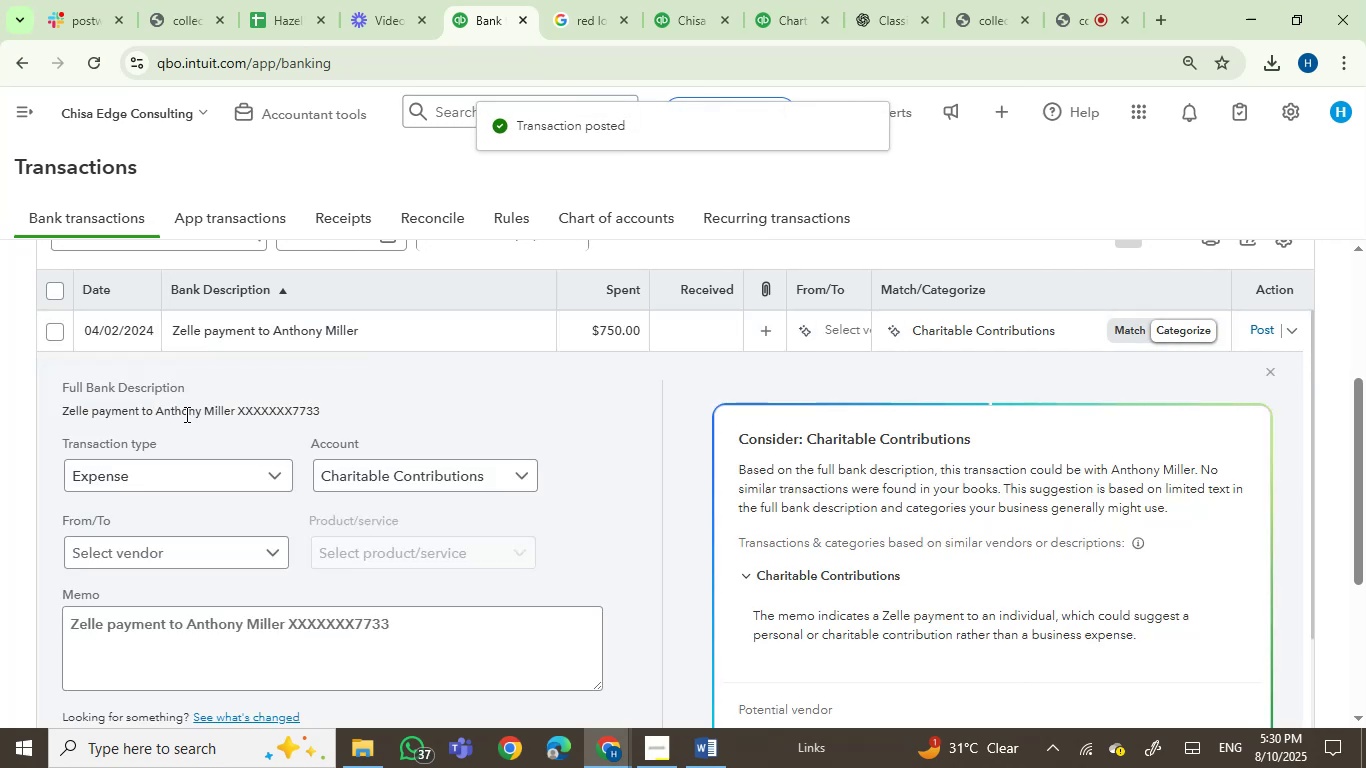 
left_click_drag(start_coordinate=[185, 414], to_coordinate=[221, 406])
 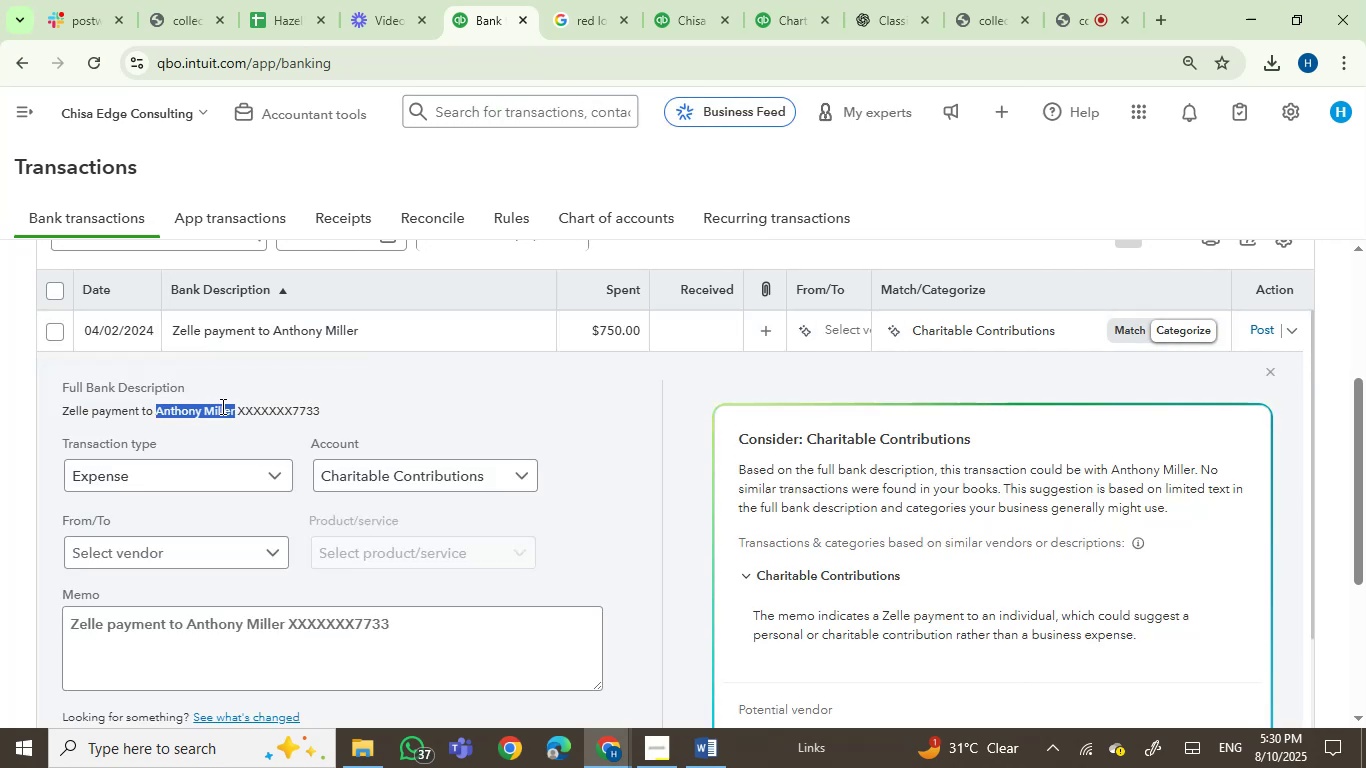 
key(Control+C)
 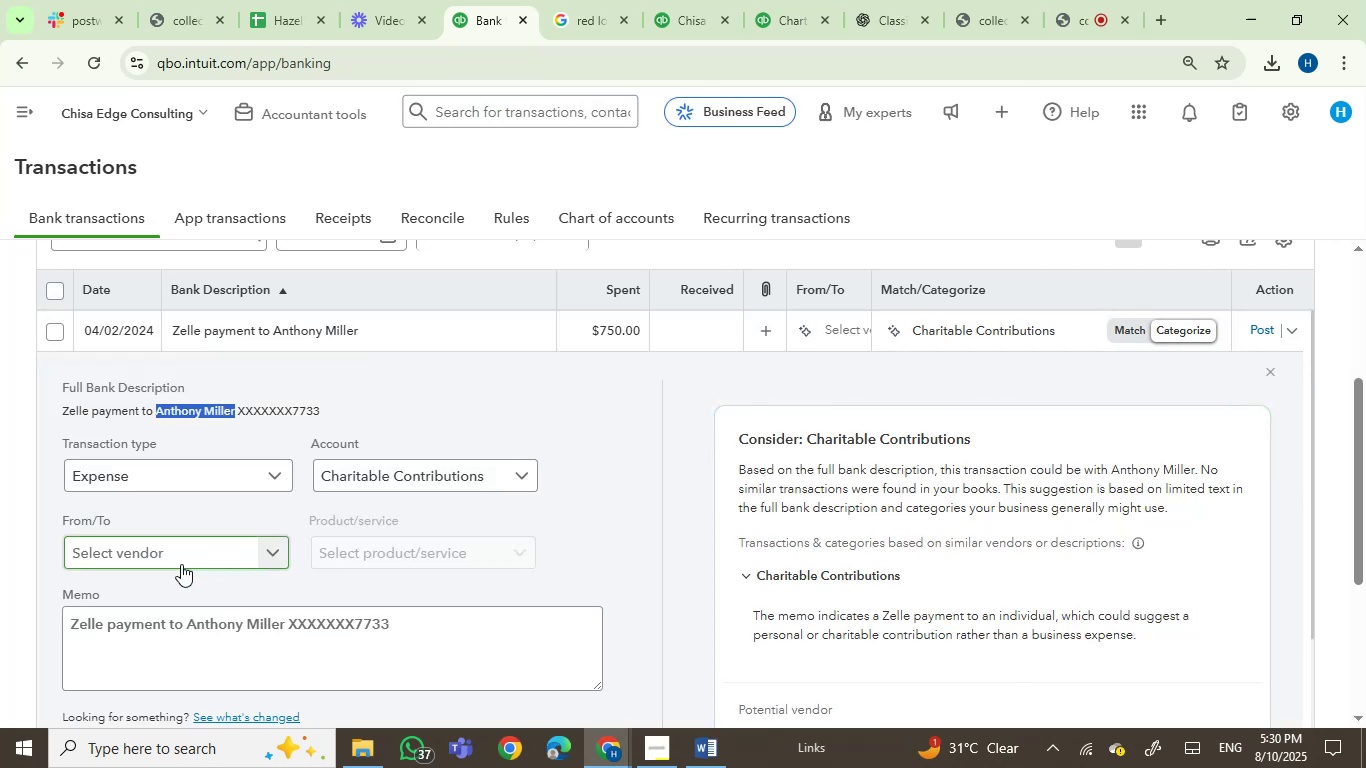 
left_click([180, 564])
 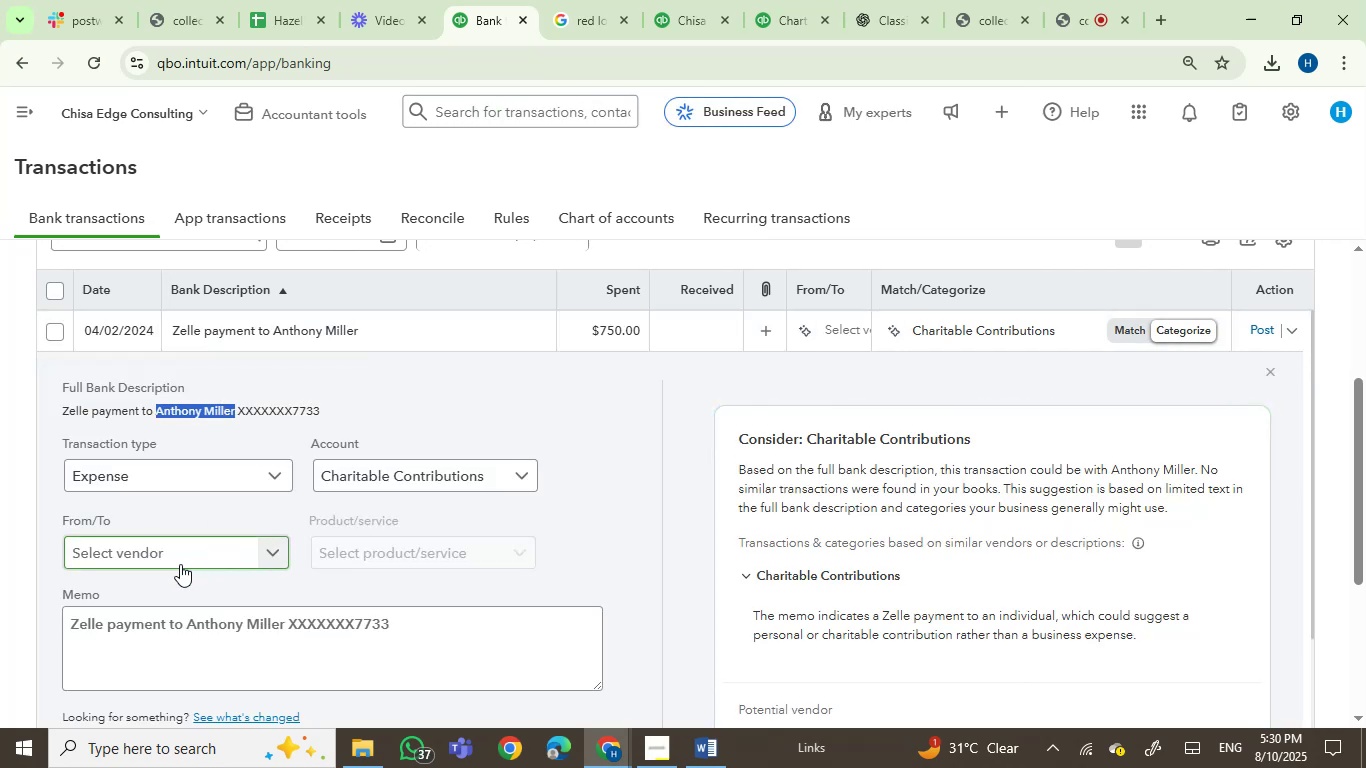 
key(Control+V)
 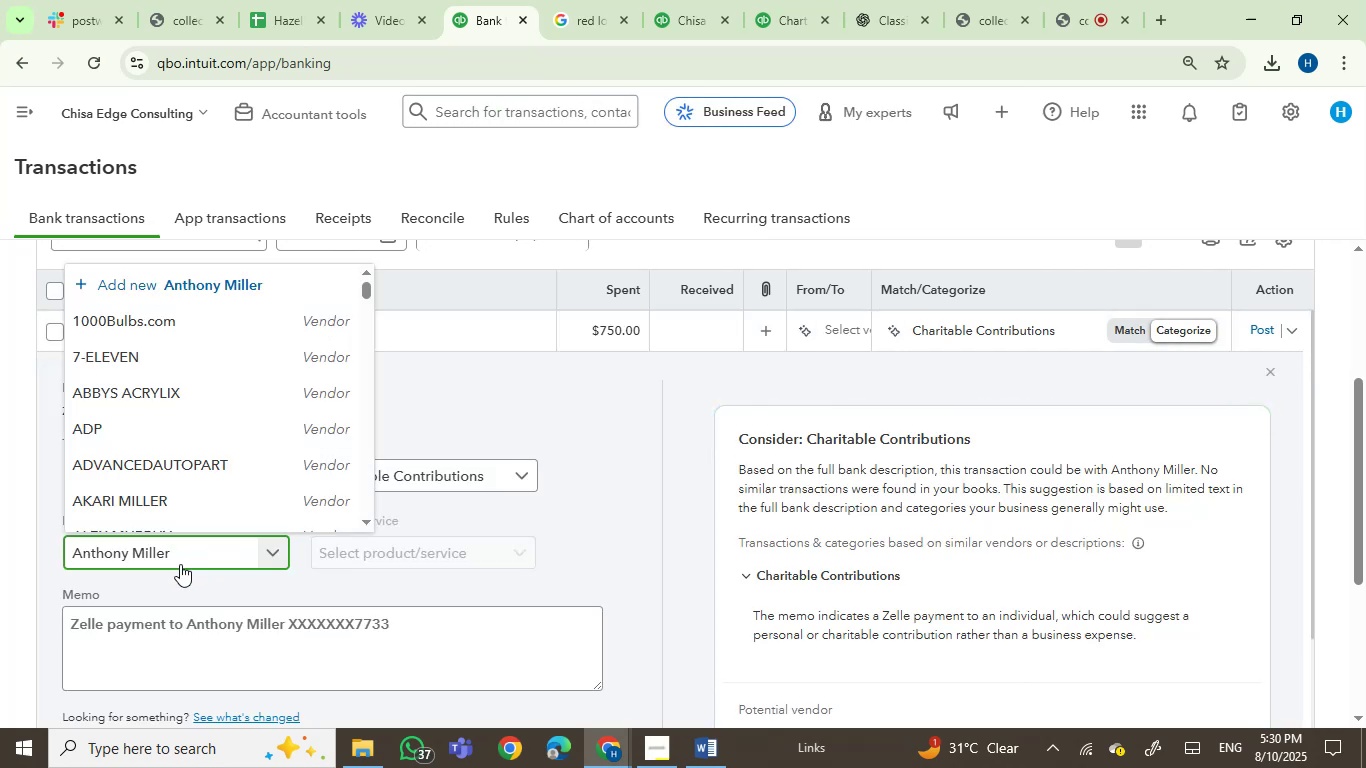 
mouse_move([206, 522])
 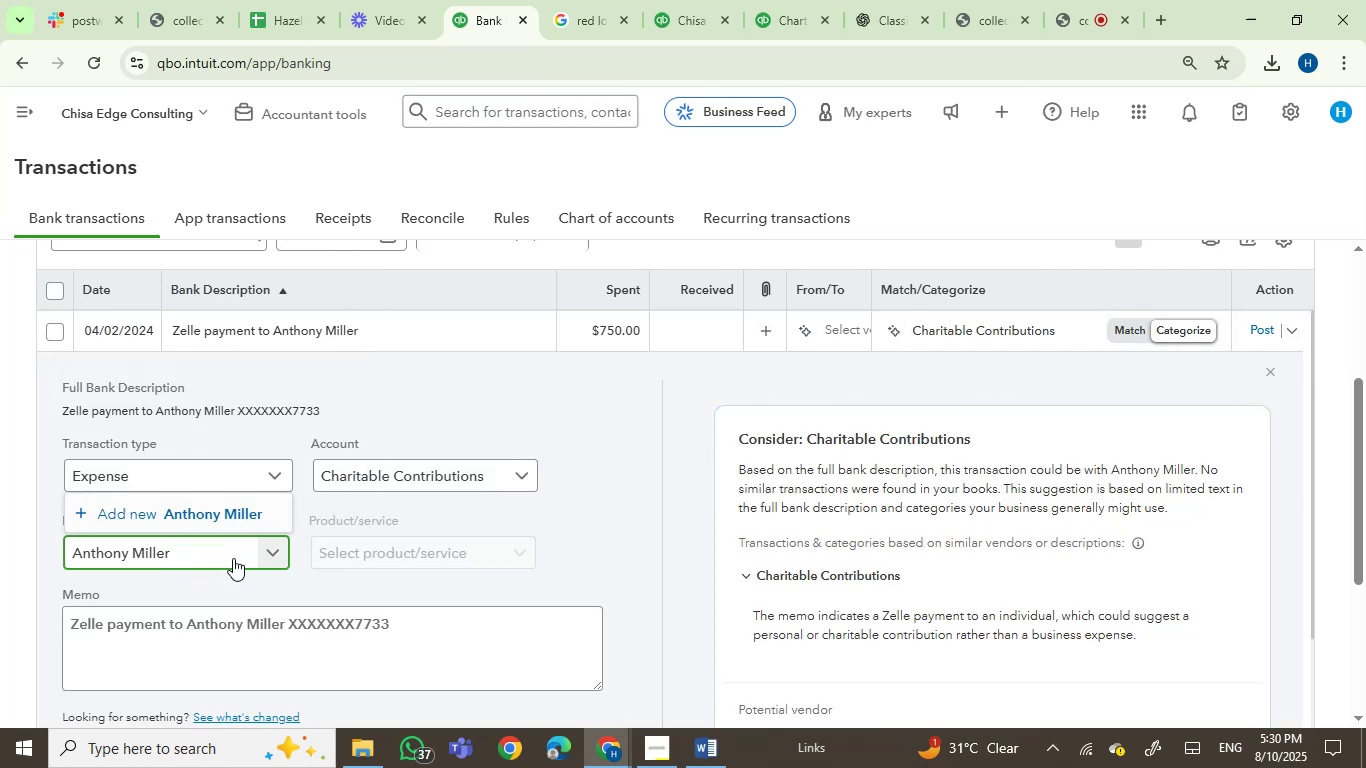 
key(Backspace)
 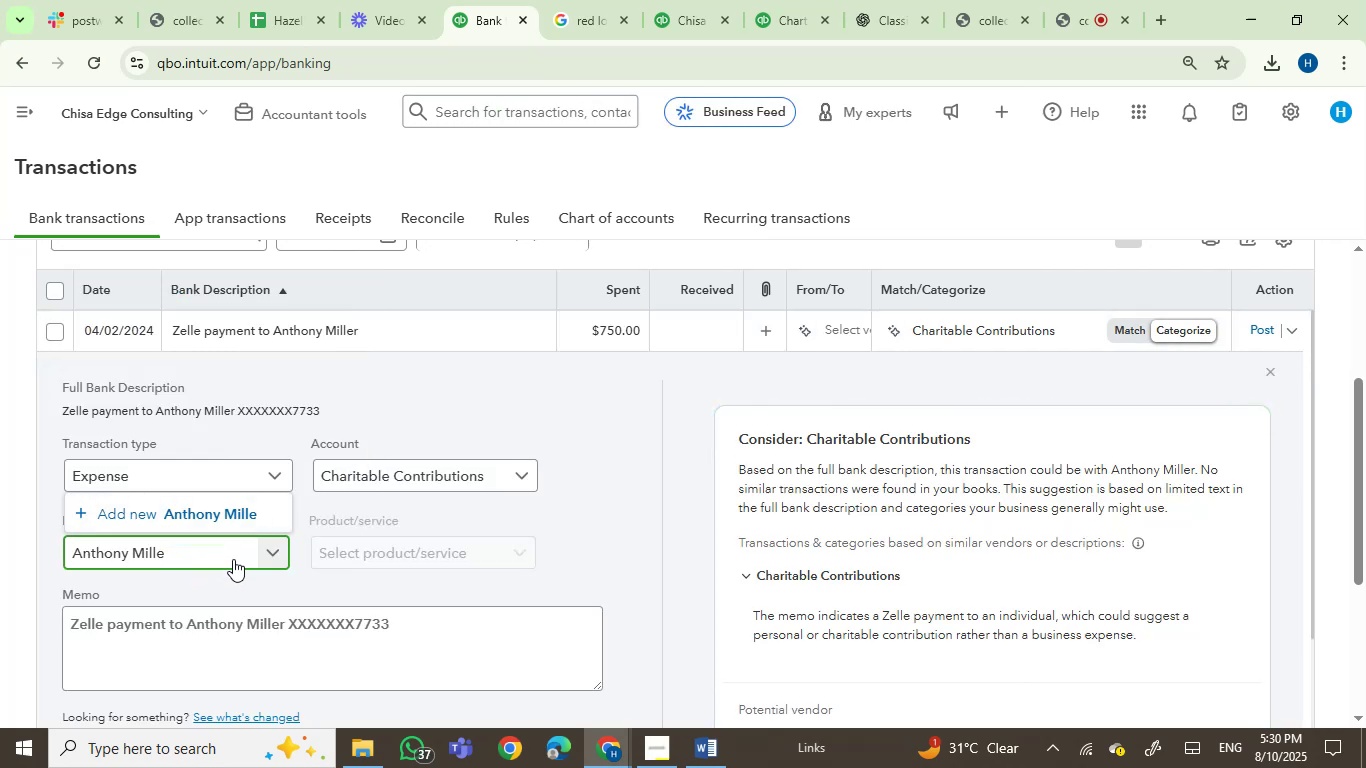 
key(Backspace)
 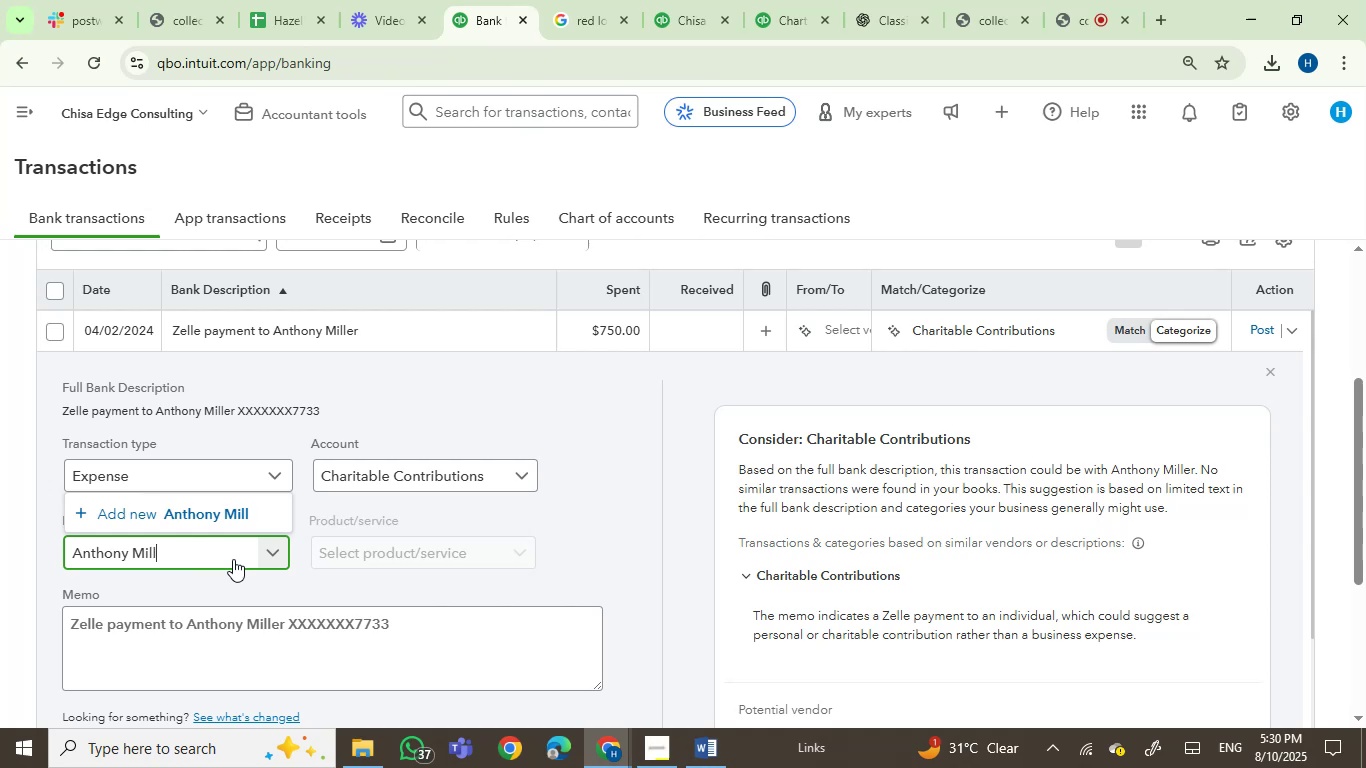 
key(Backspace)
 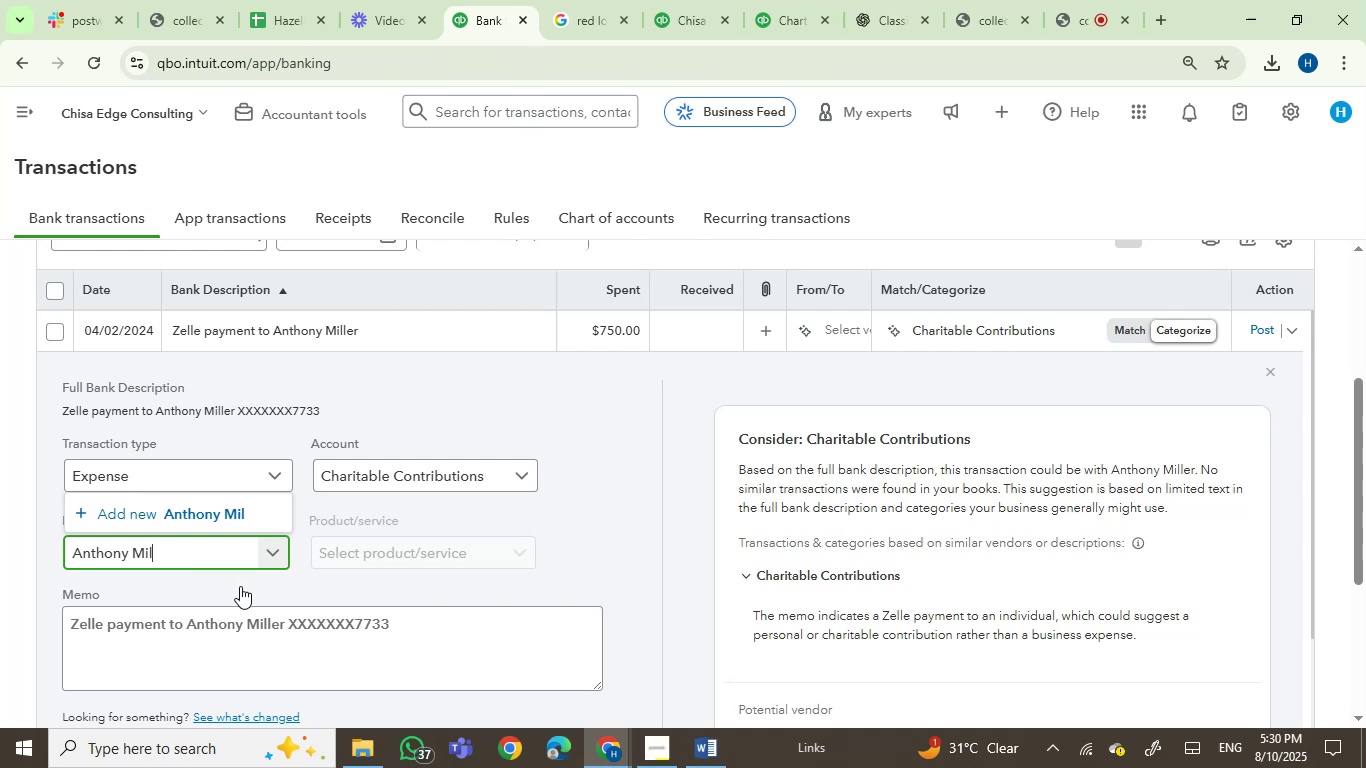 
key(Backspace)
 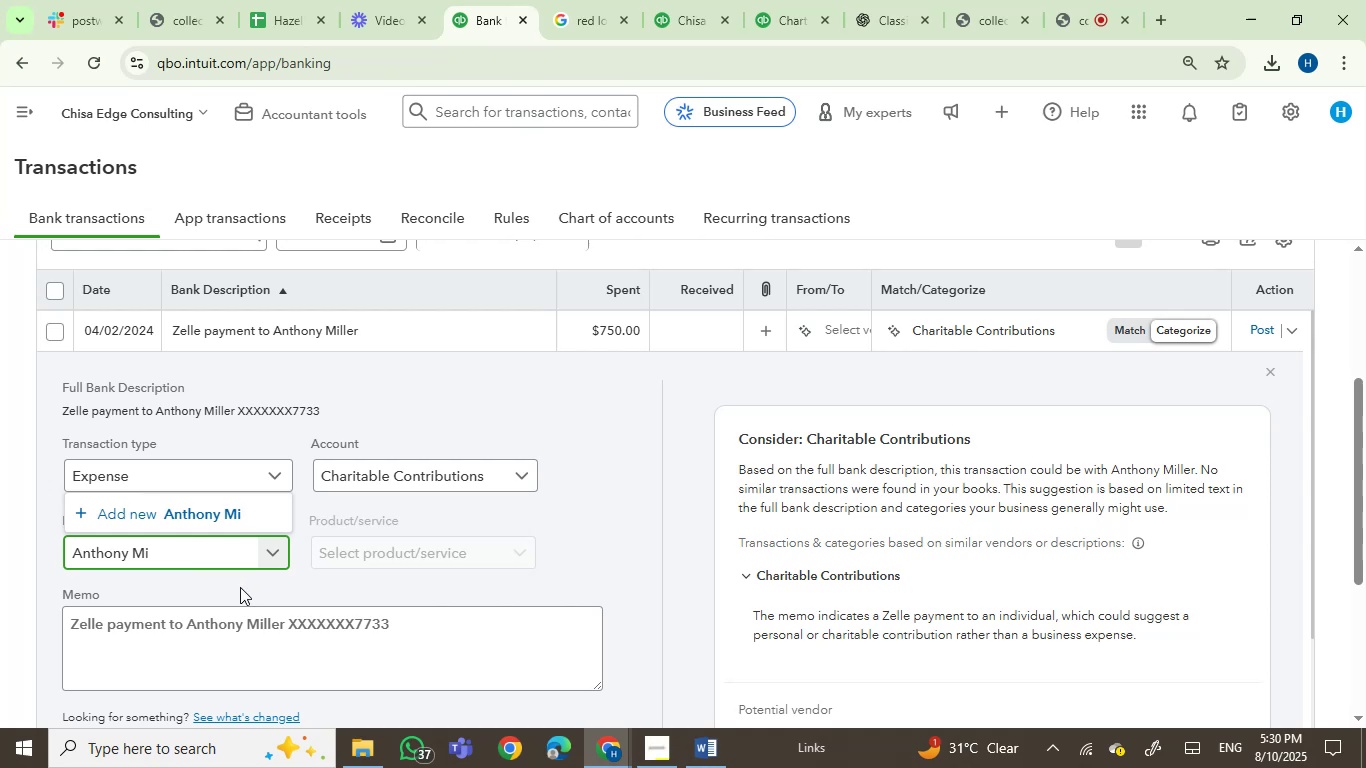 
hold_key(key=Backspace, duration=0.88)
 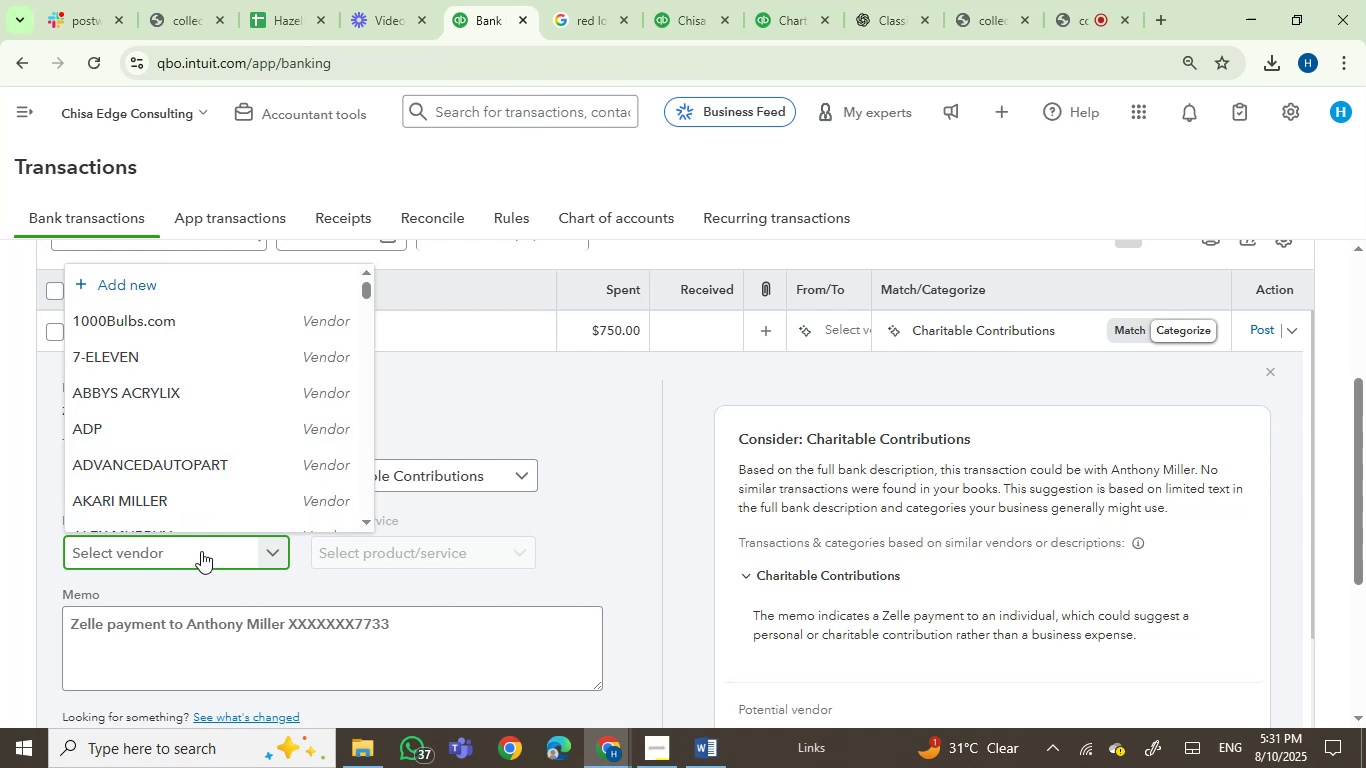 
type(anth)
 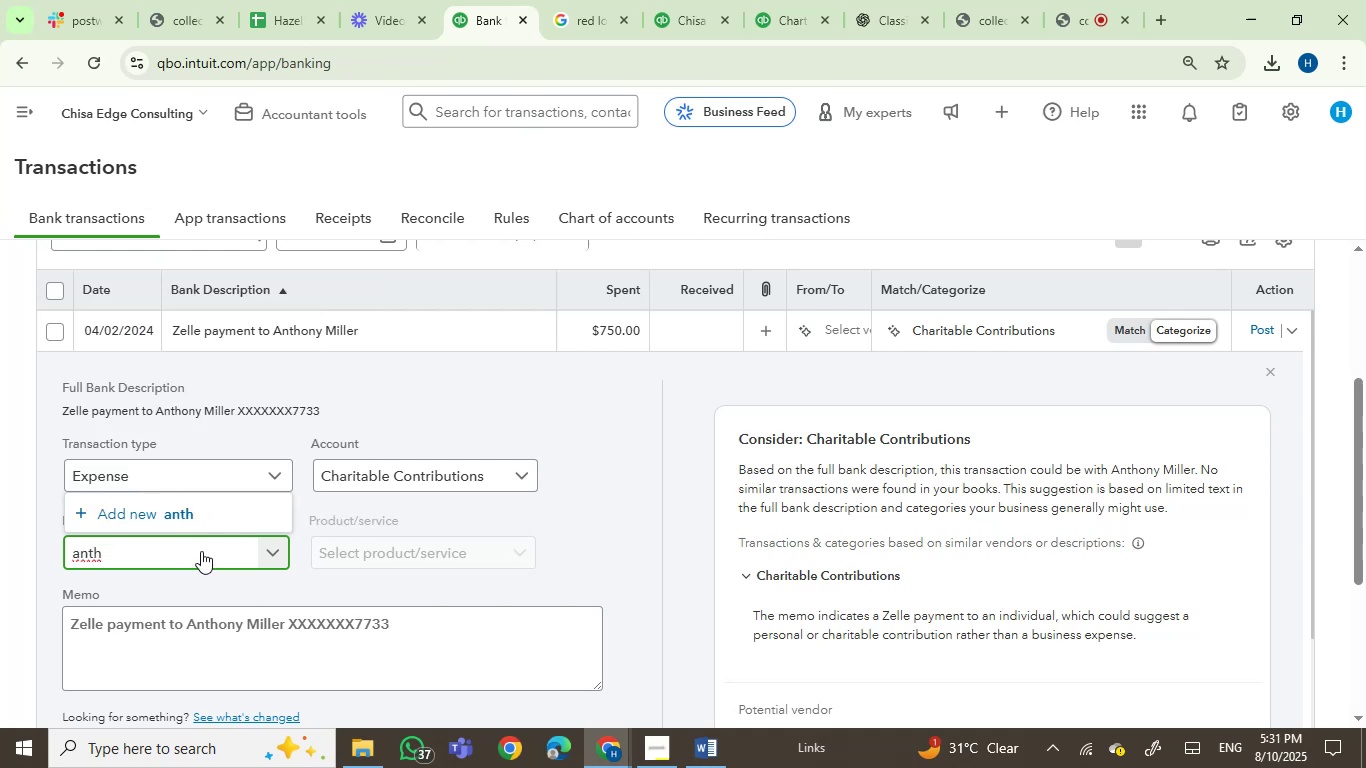 
left_click_drag(start_coordinate=[201, 551], to_coordinate=[0, 530])
 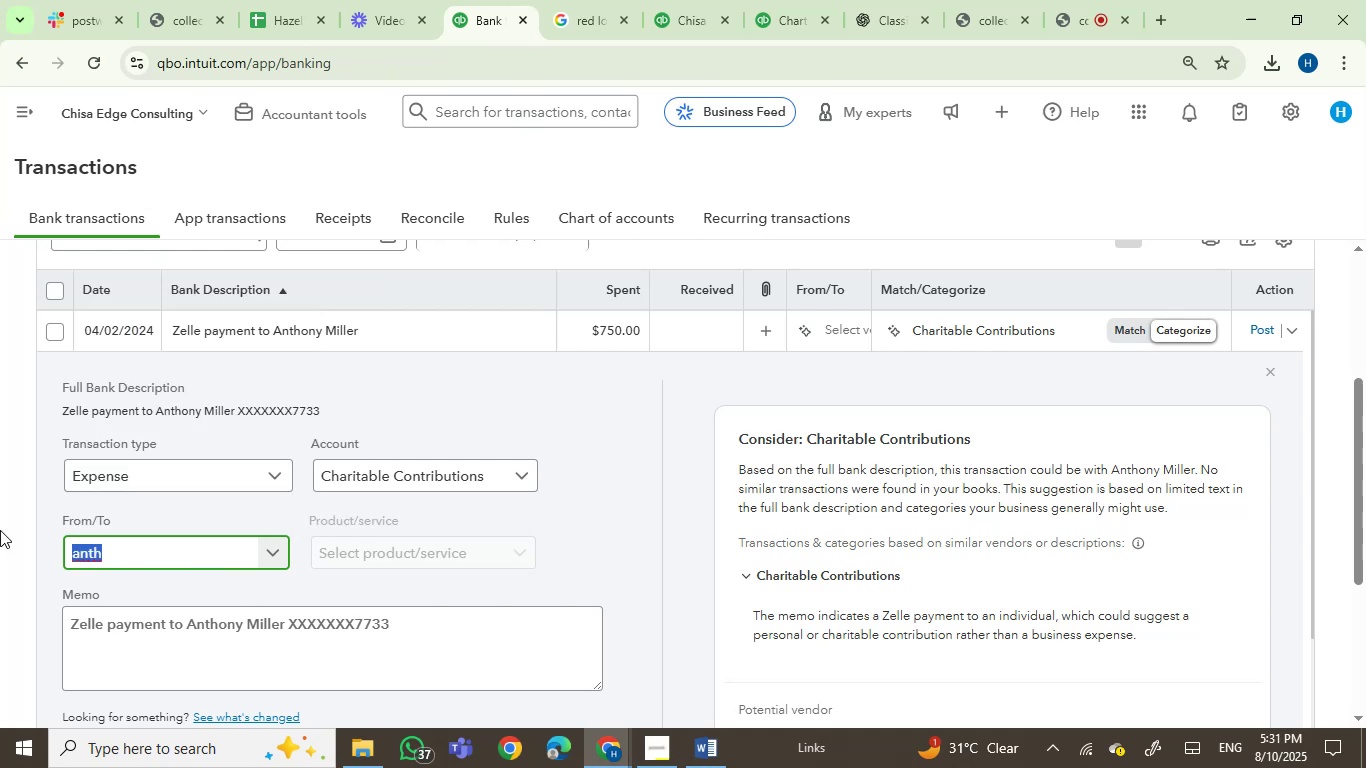 
key(Control+V)
 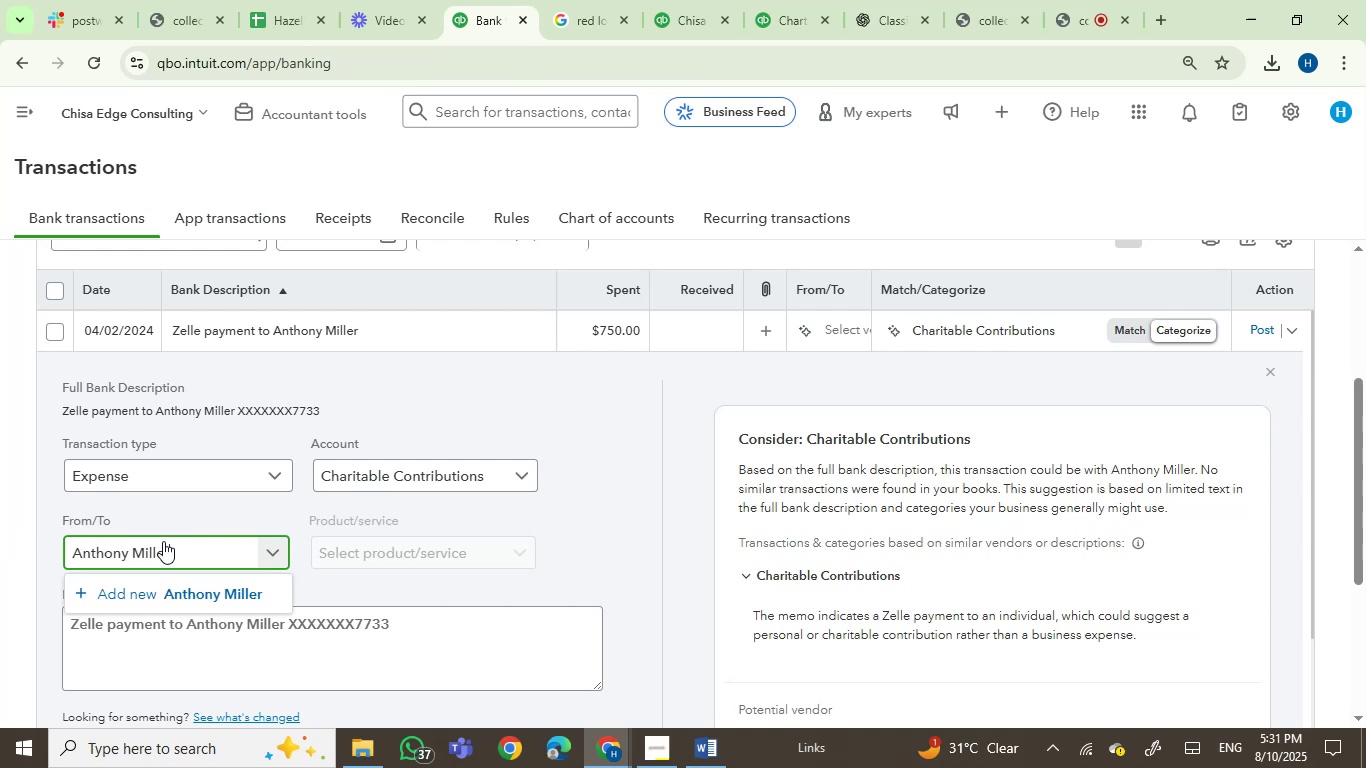 
left_click([148, 603])
 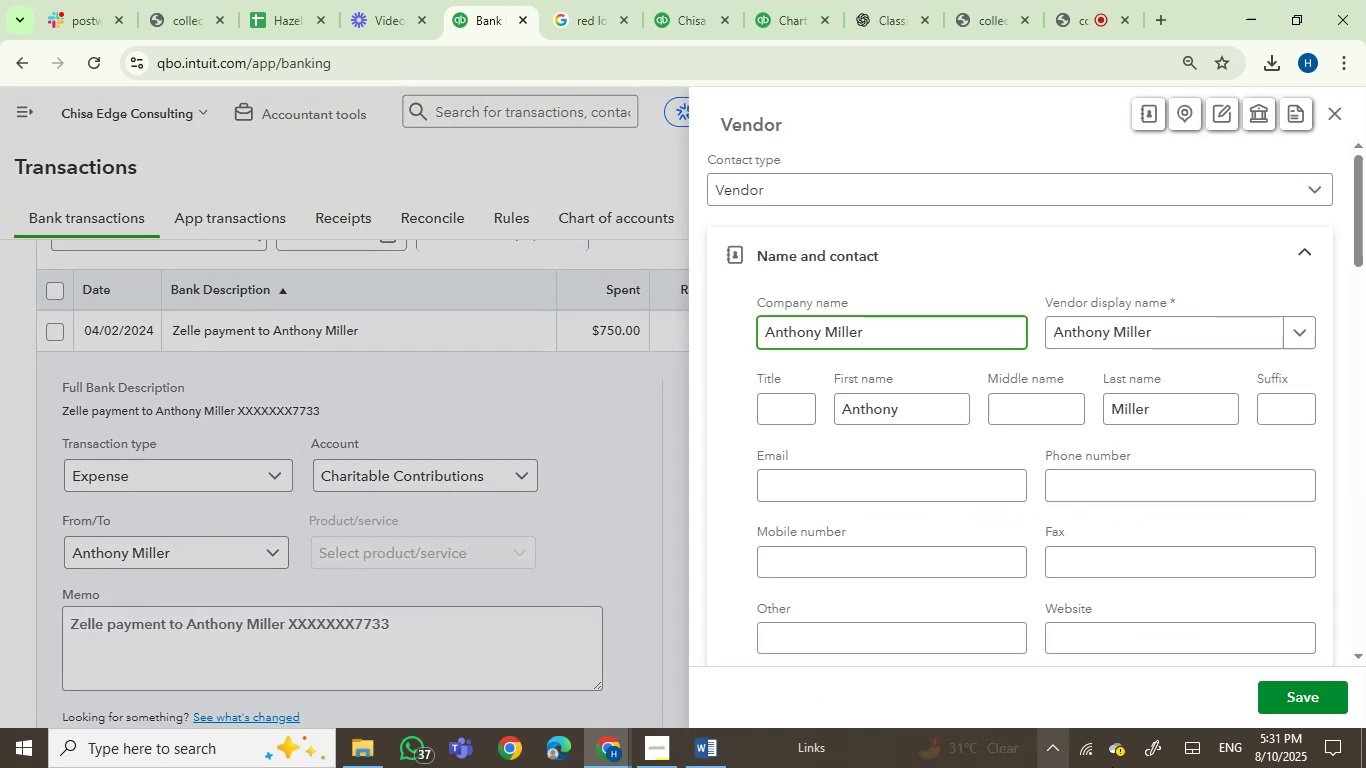 
left_click([1289, 689])
 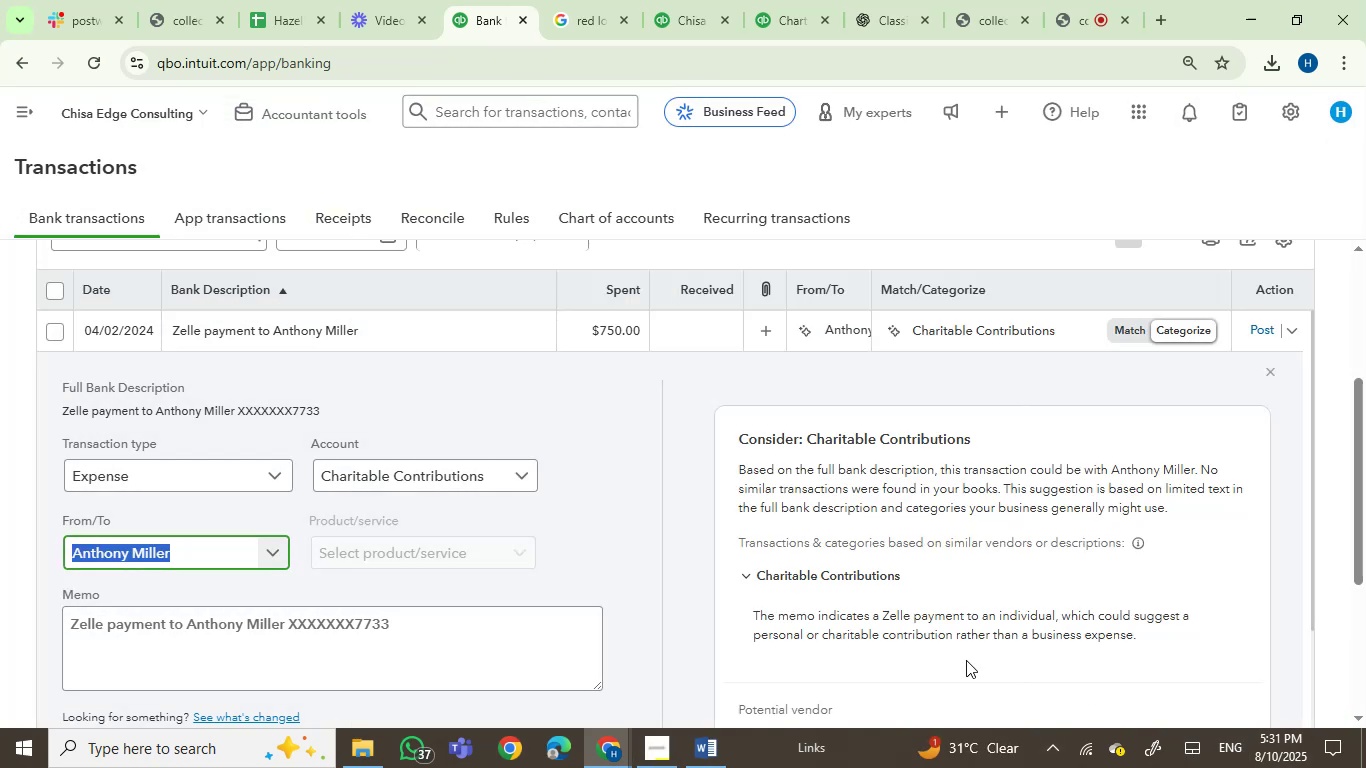 
wait(8.29)
 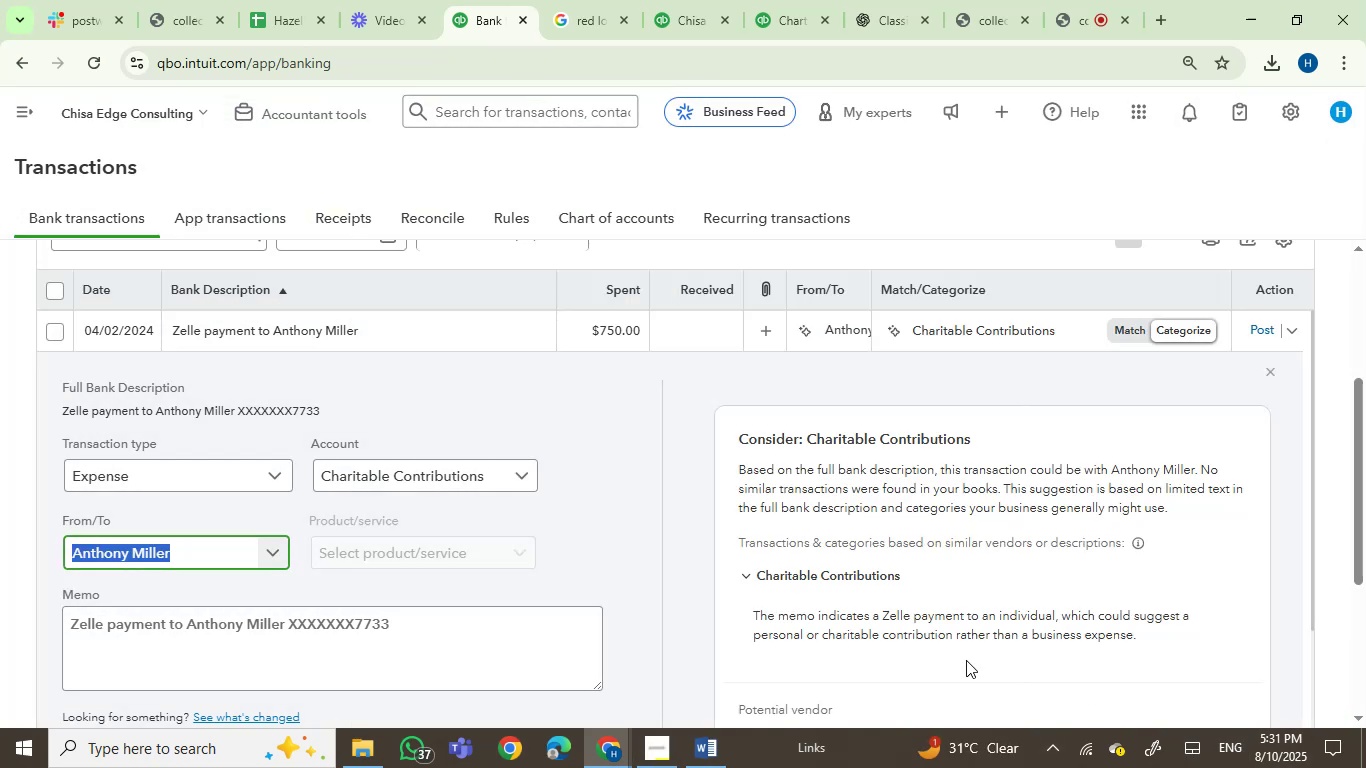 
left_click([172, 593])
 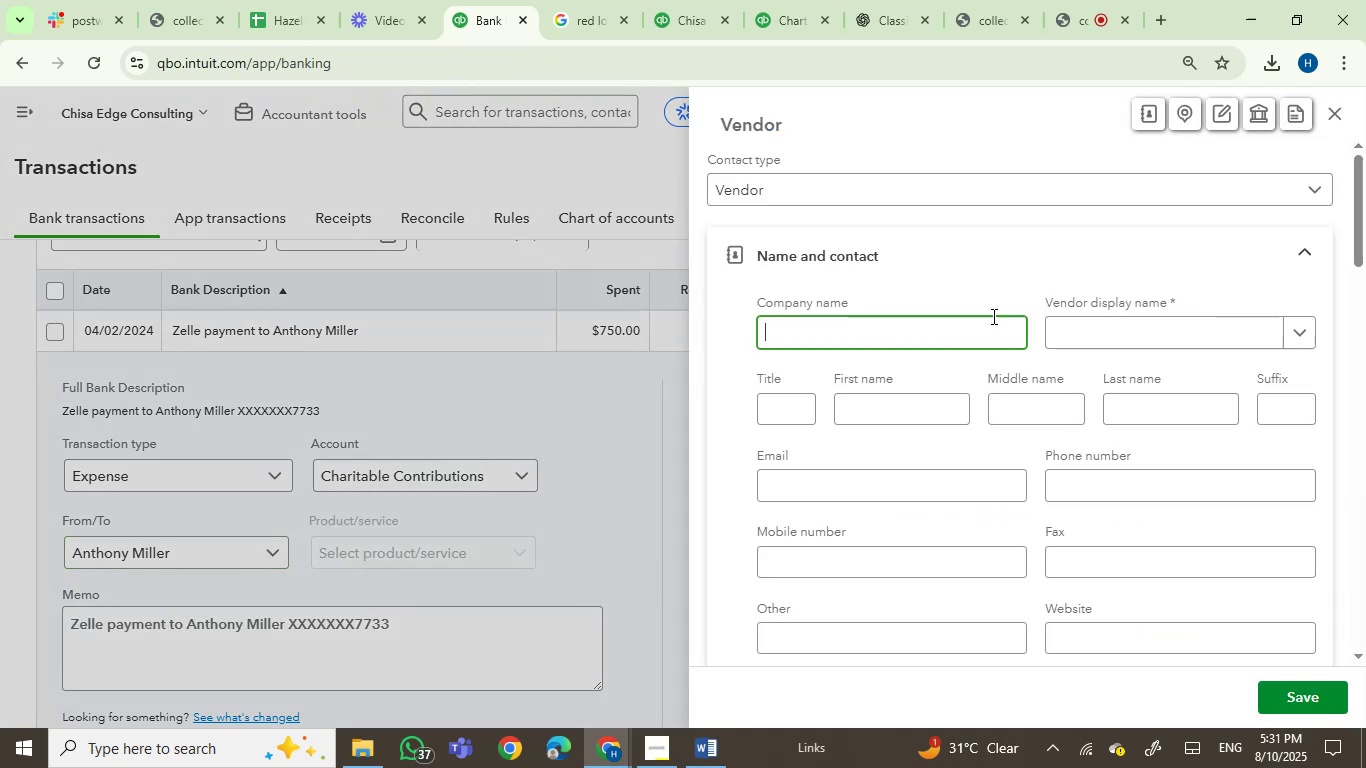 
key(Control+V)
 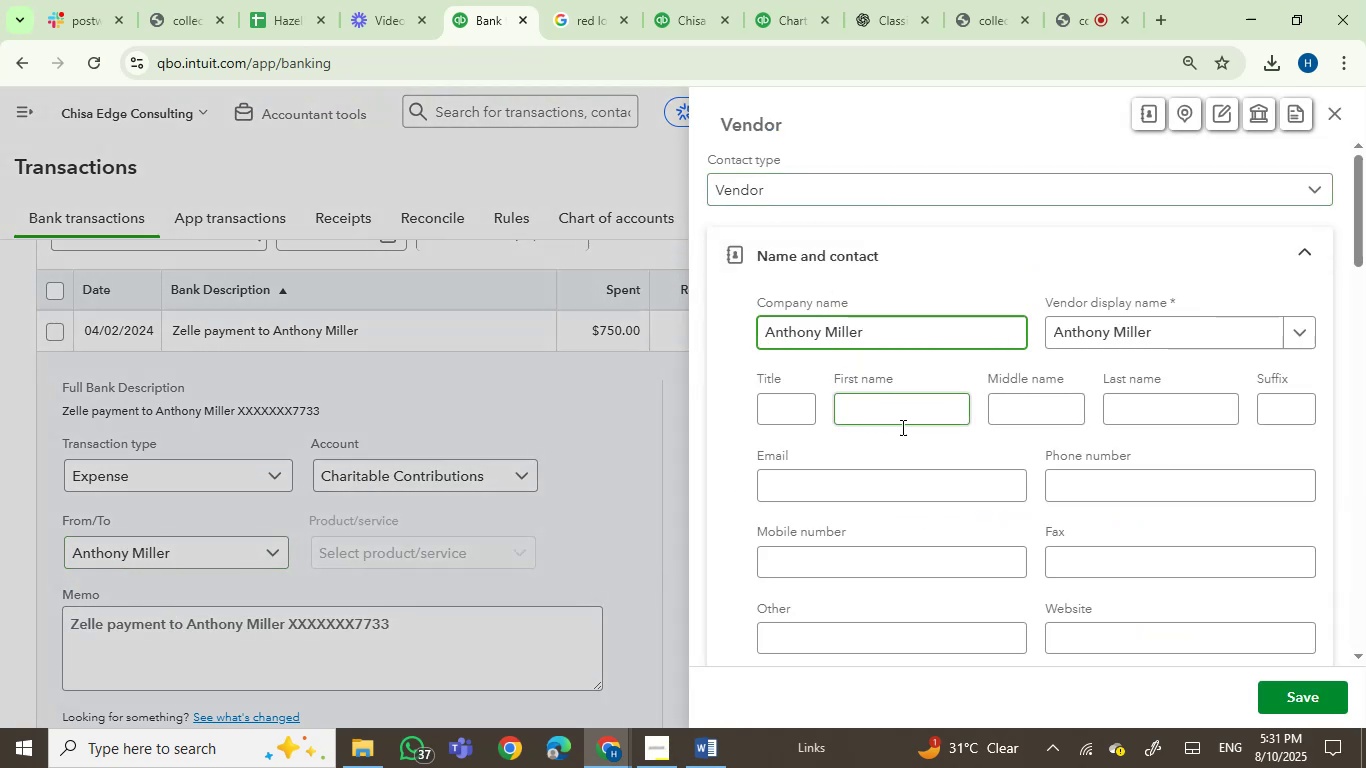 
left_click([938, 421])
 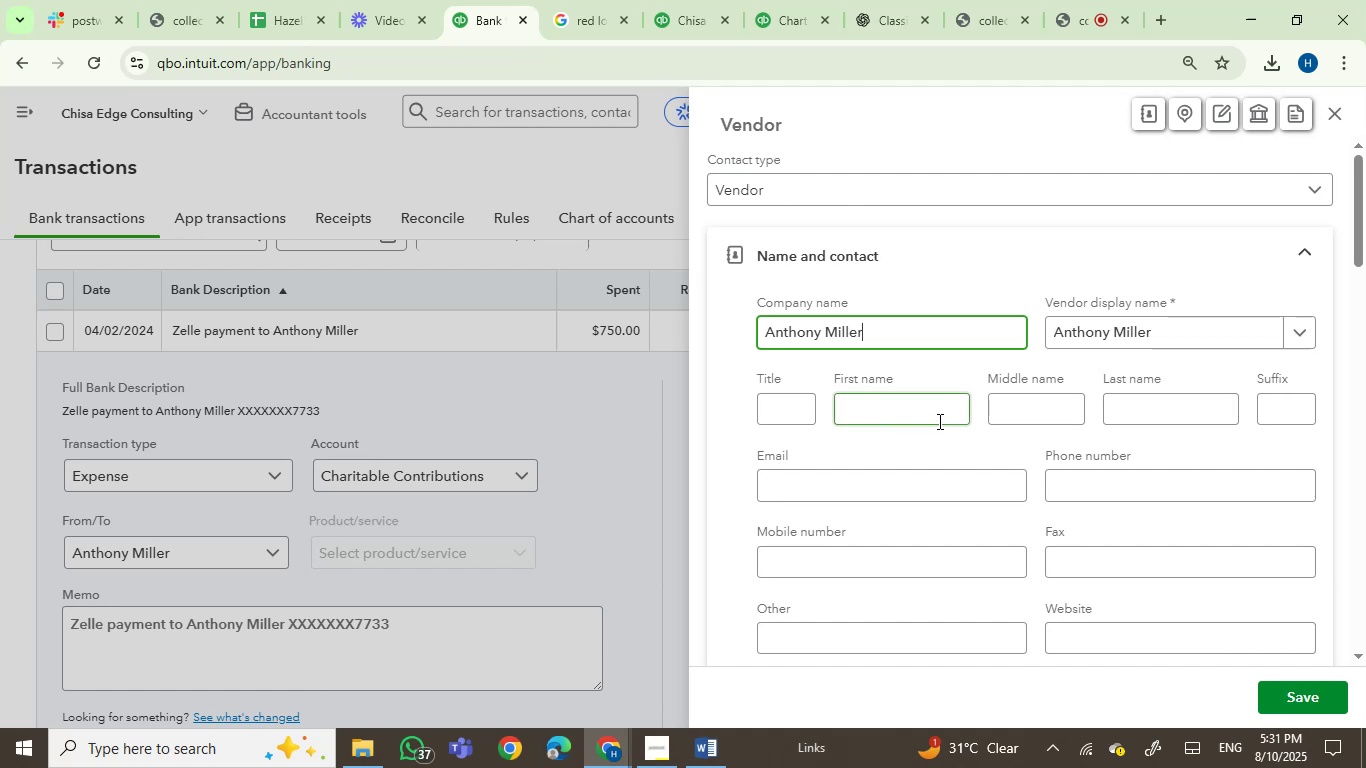 
key(Control+V)
 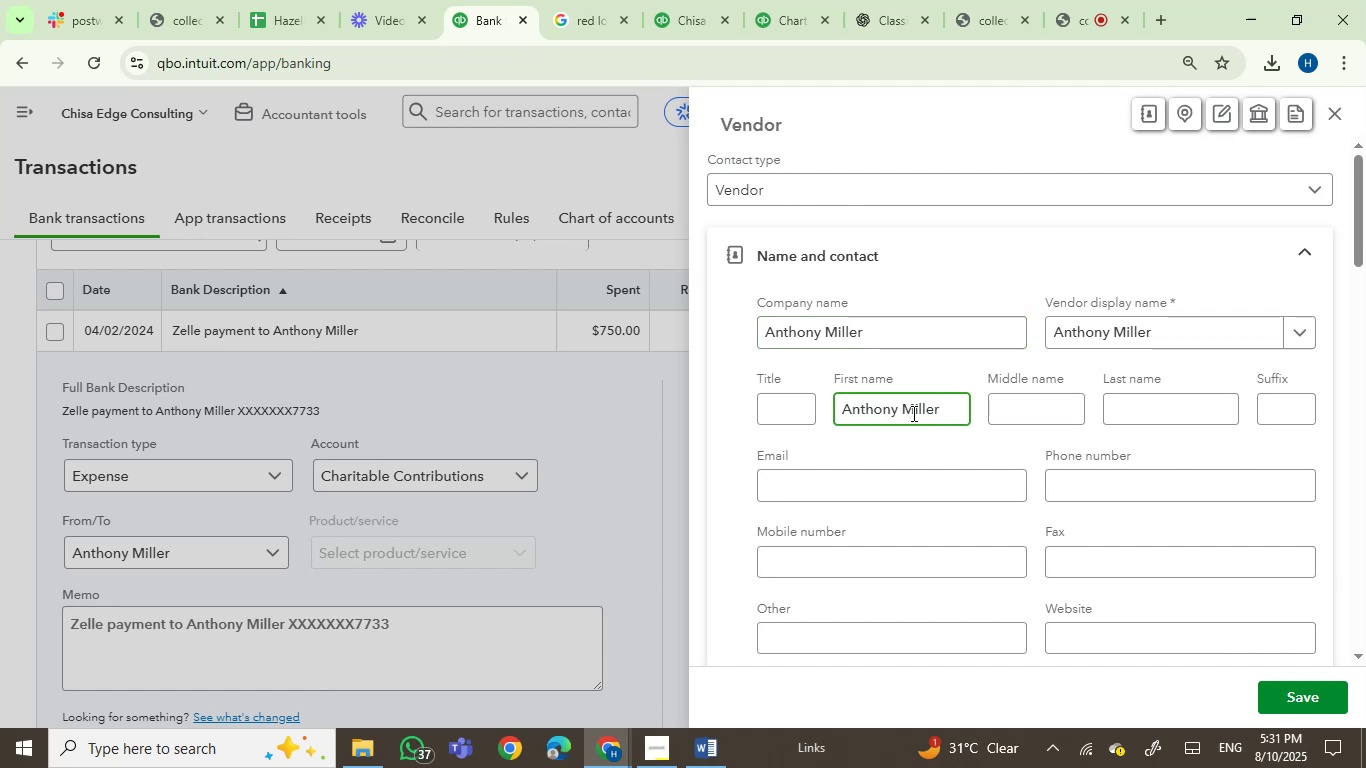 
double_click([912, 413])
 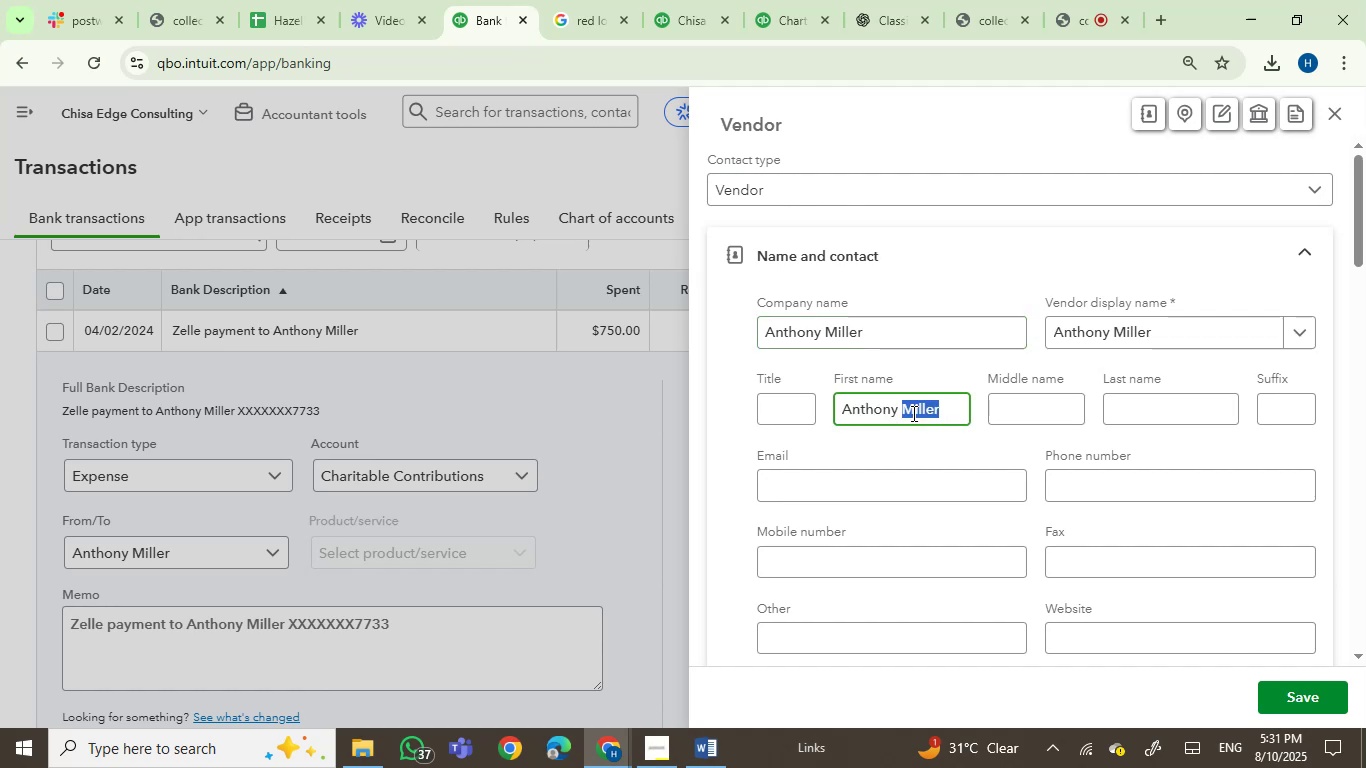 
key(Control+X)
 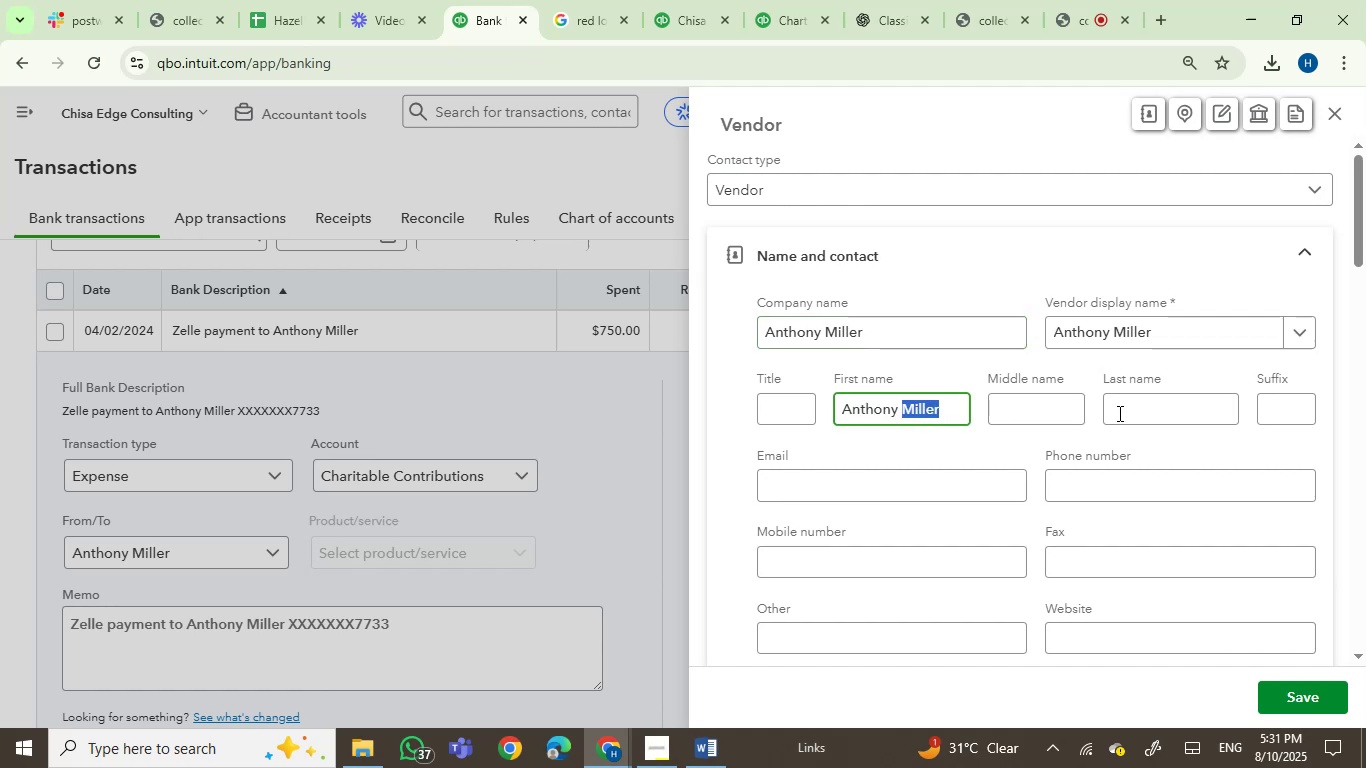 
left_click([1118, 413])
 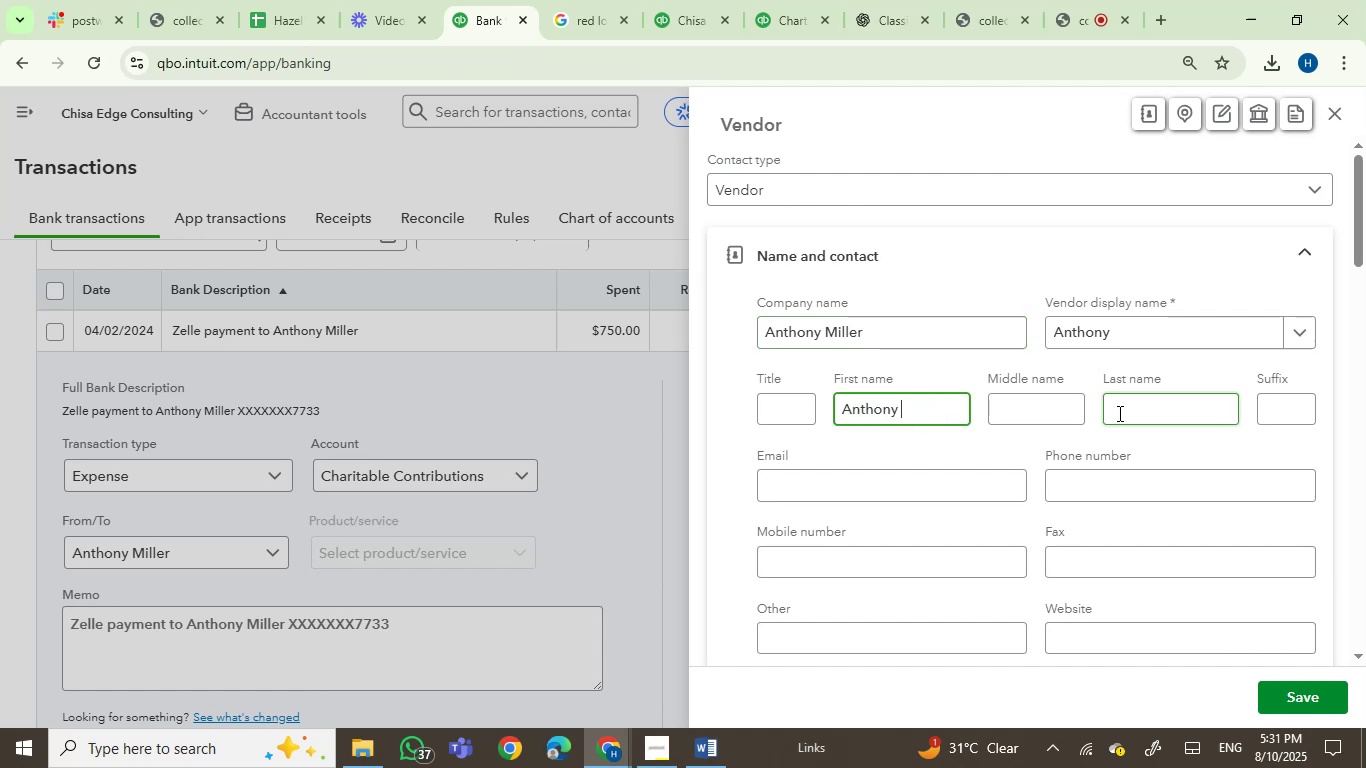 
double_click([1118, 413])
 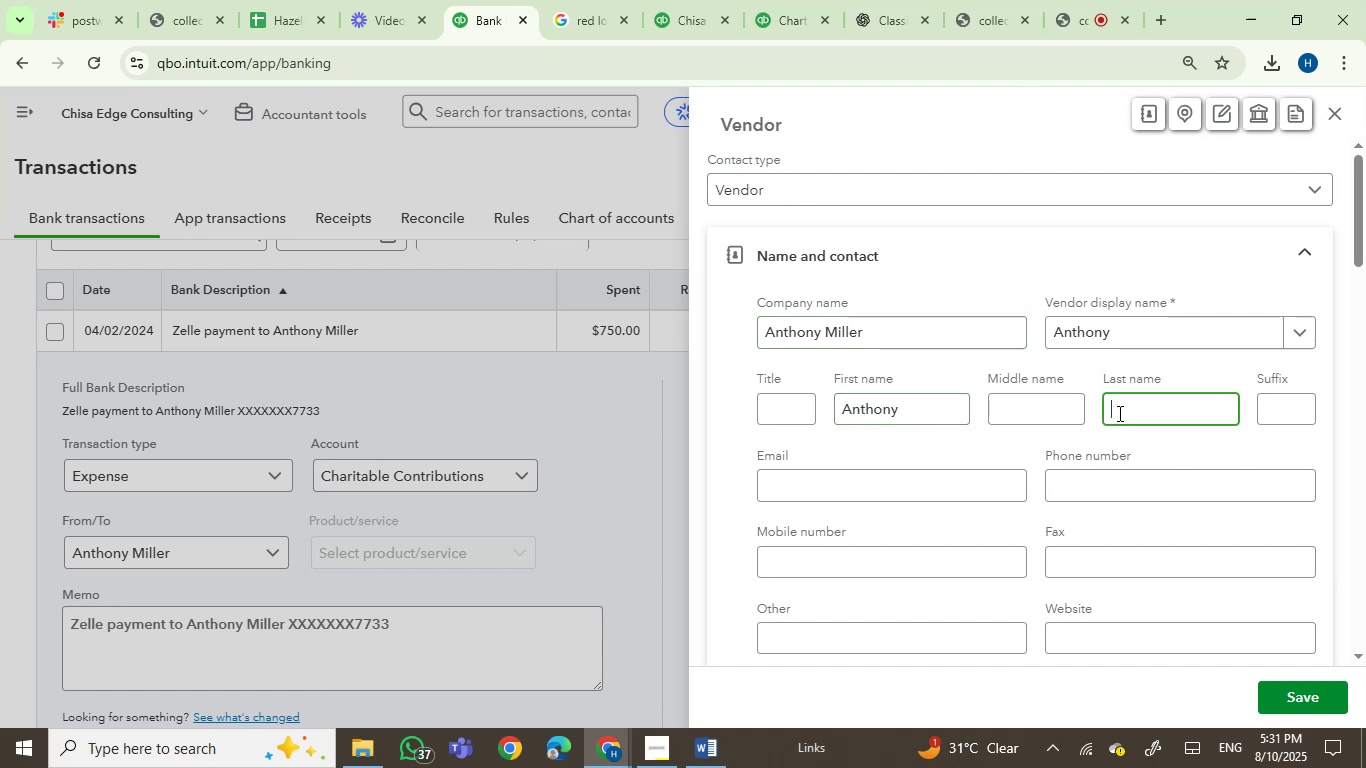 
key(Control+V)
 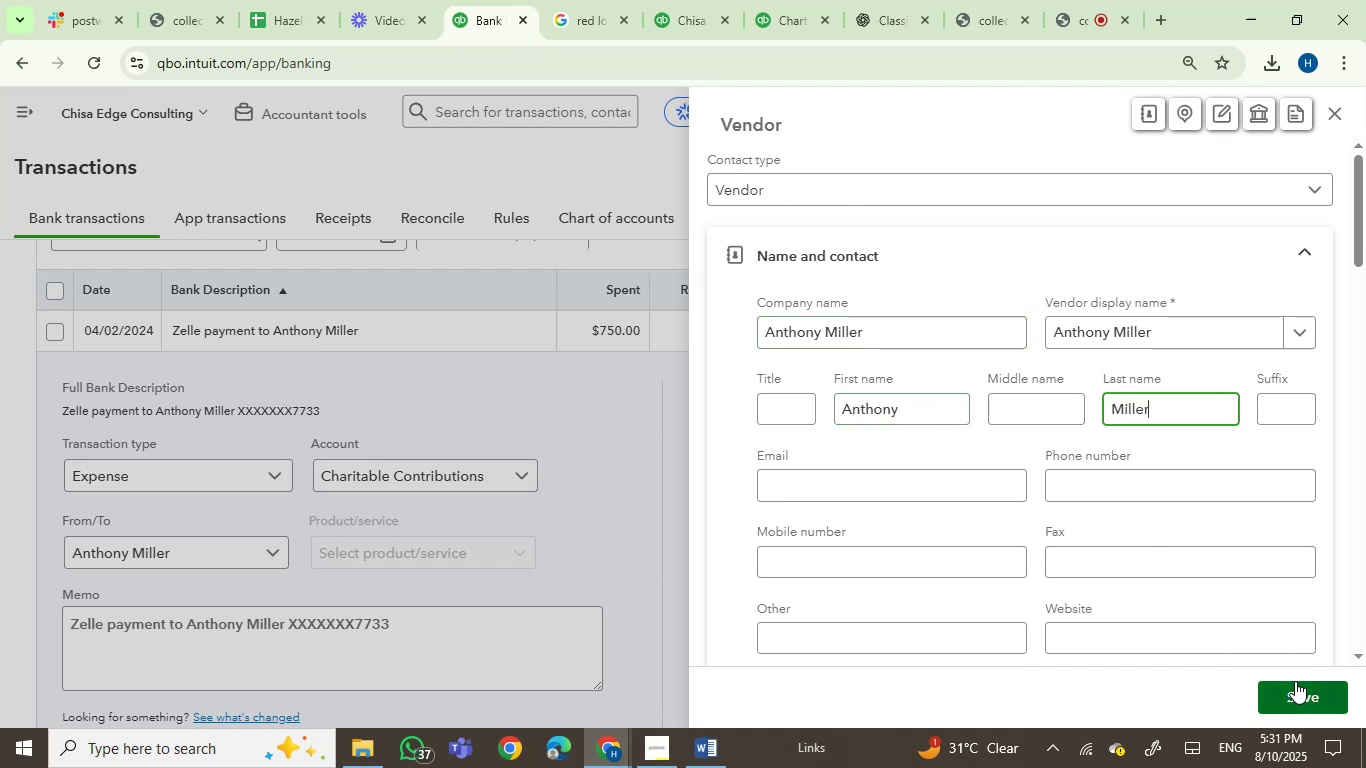 
left_click([1296, 692])
 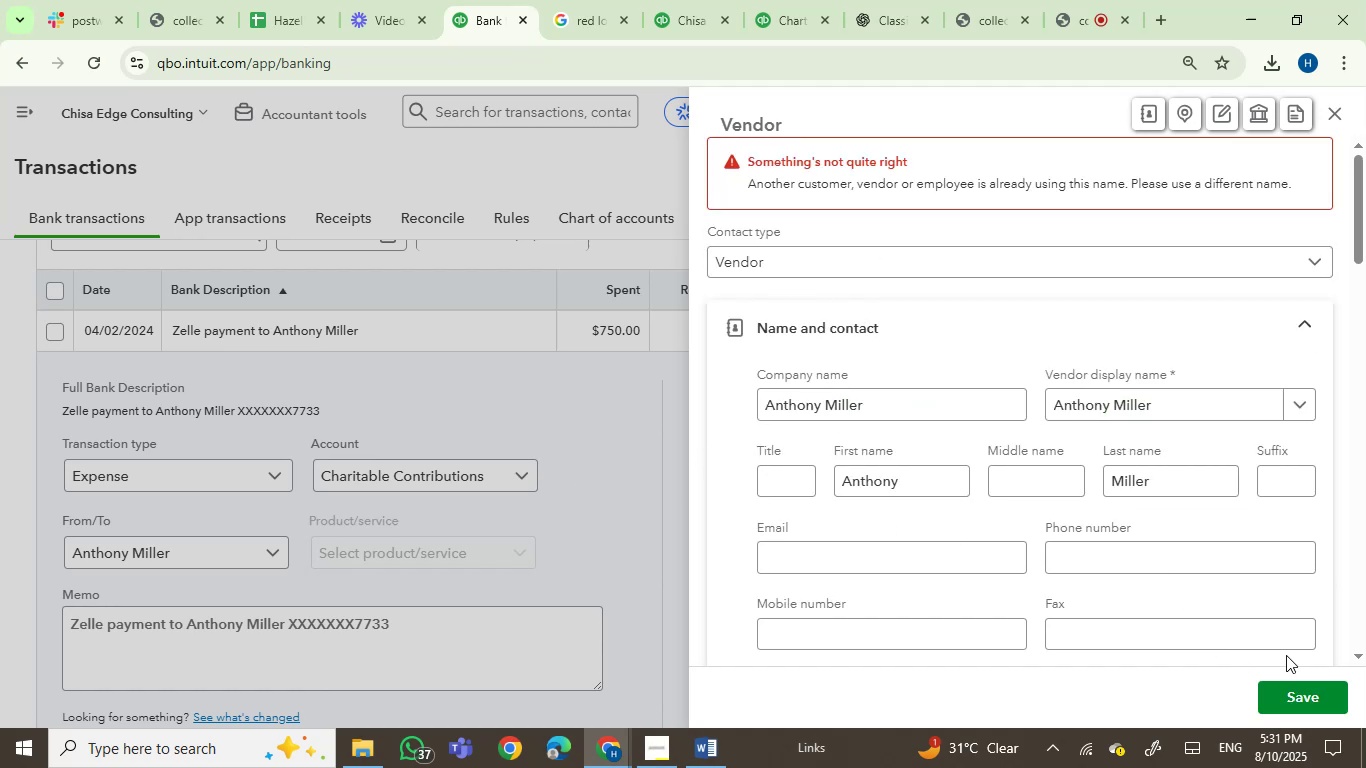 
wait(8.46)
 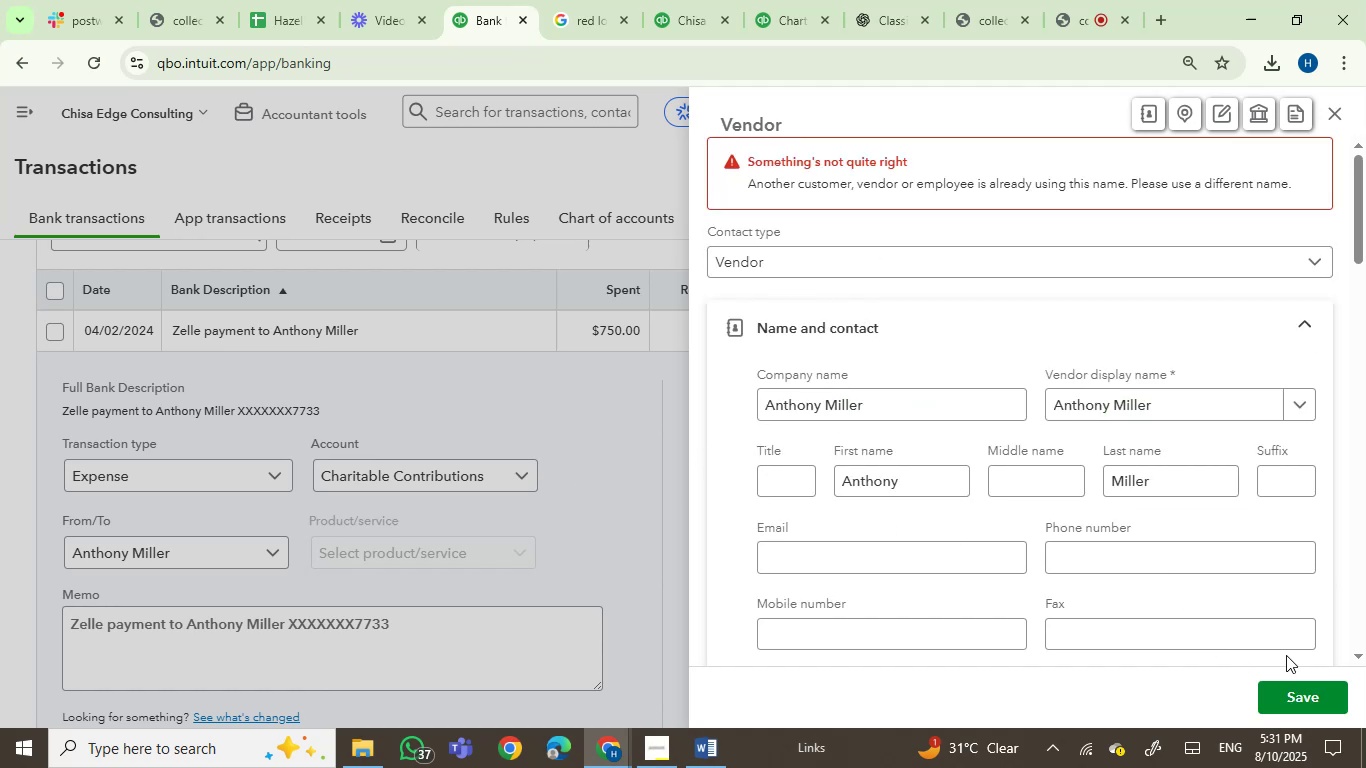 
left_click([1330, 116])
 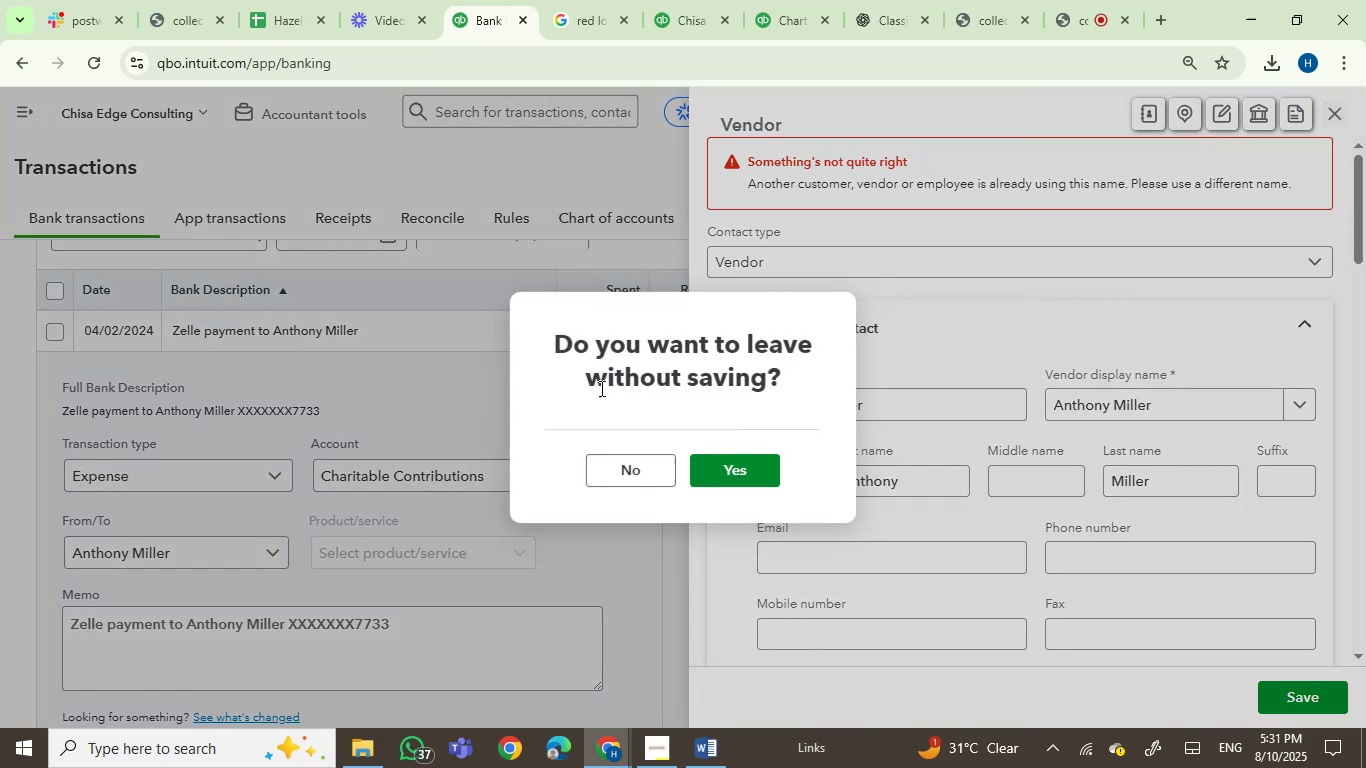 
left_click([693, 462])
 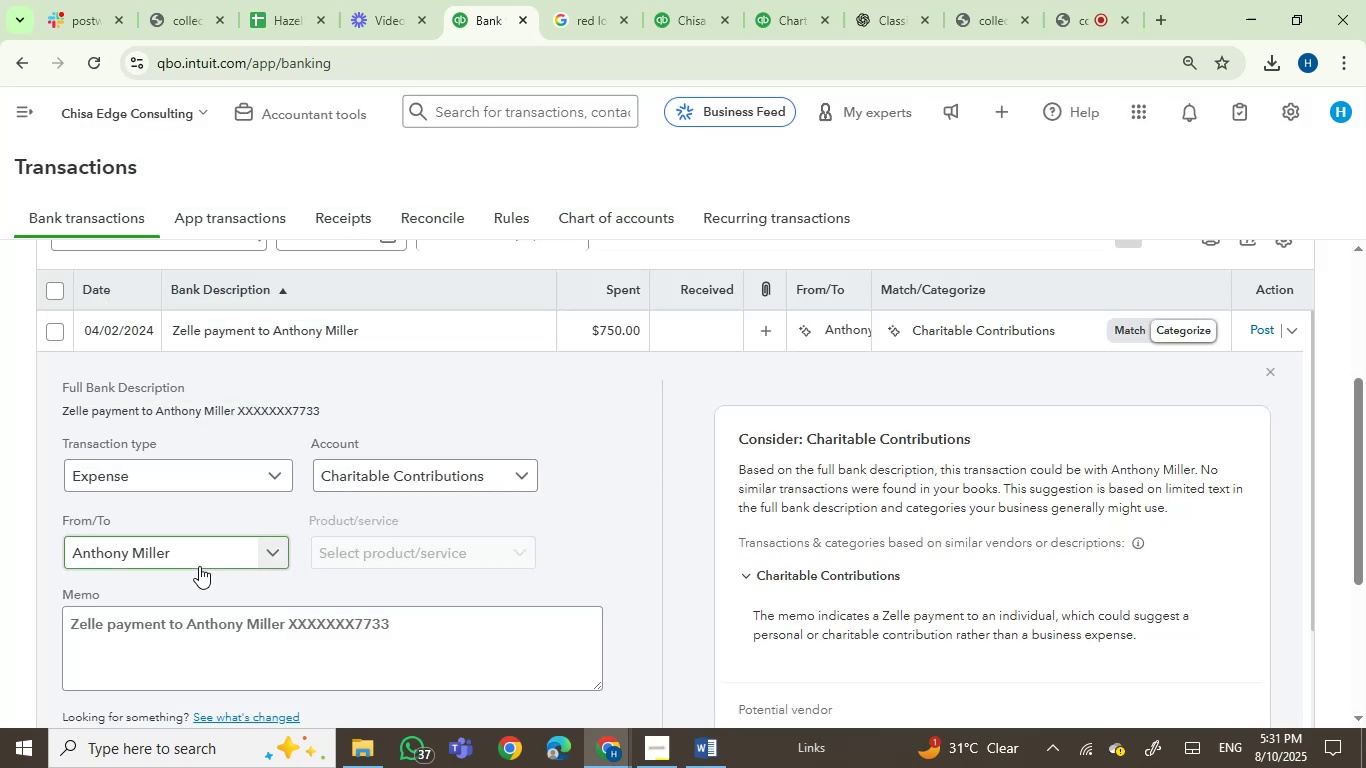 
left_click([198, 560])
 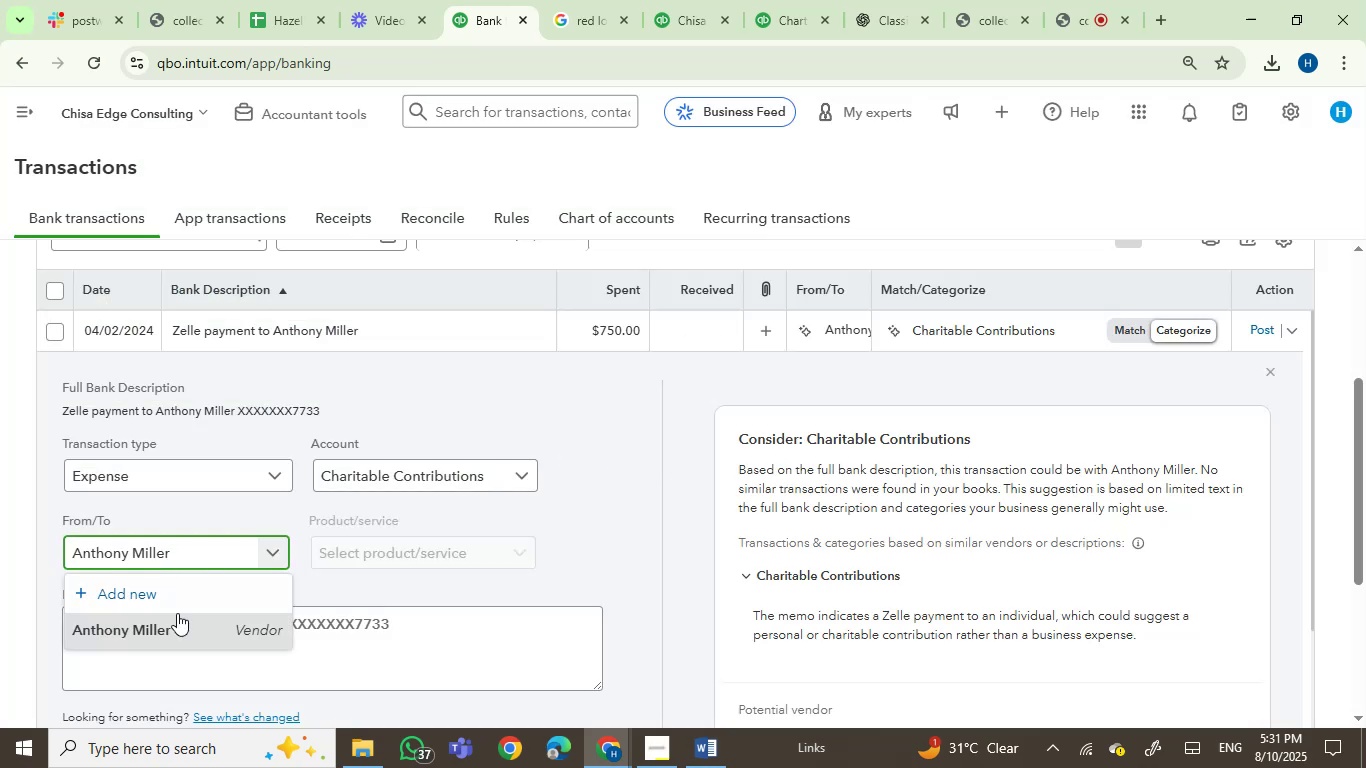 
left_click([171, 636])
 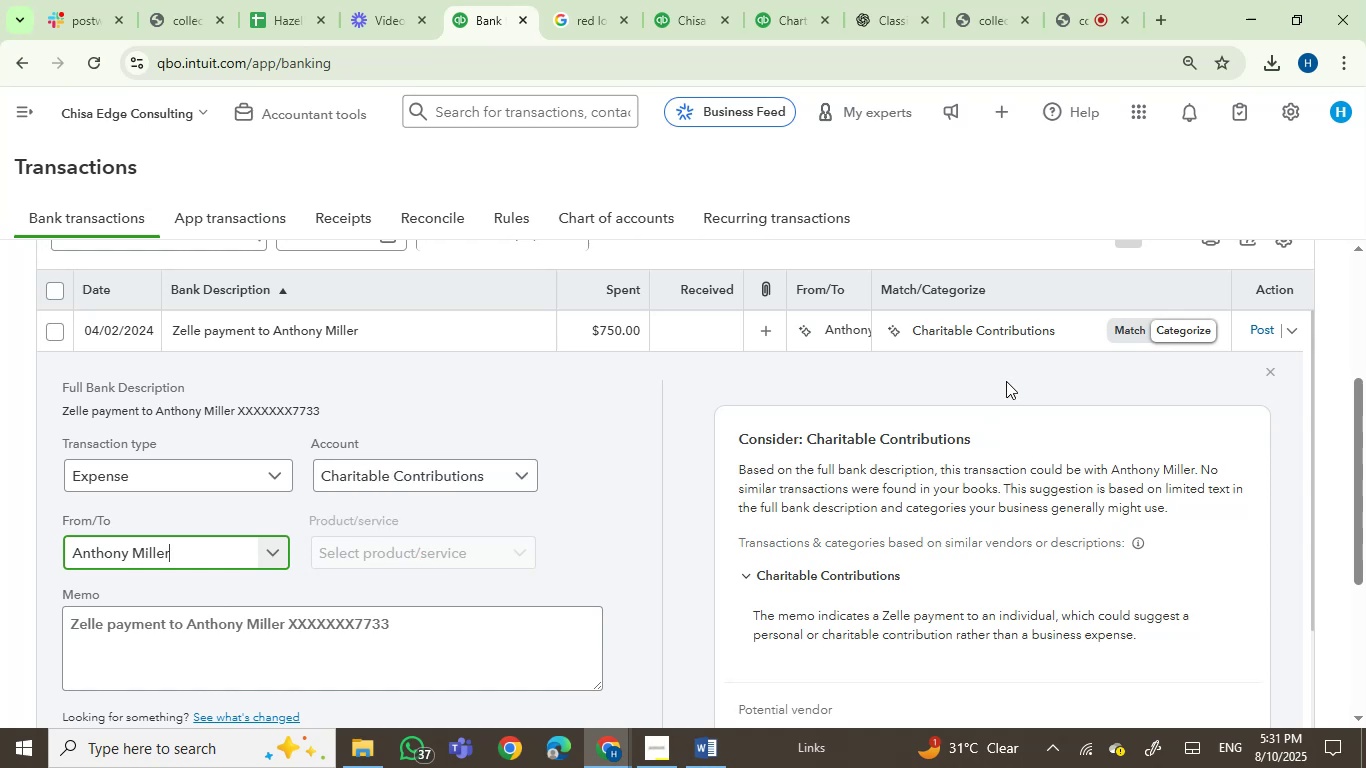 
left_click([1005, 336])
 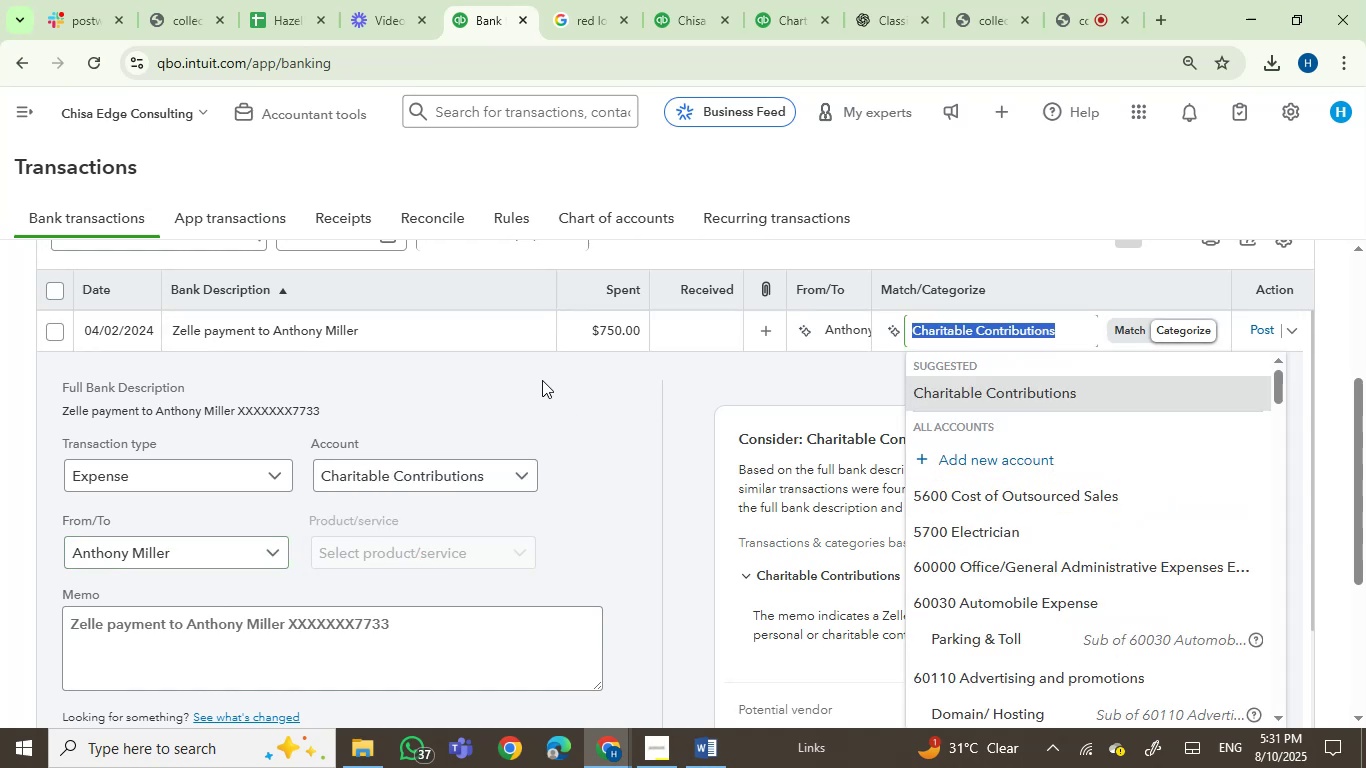 
type(sib)
 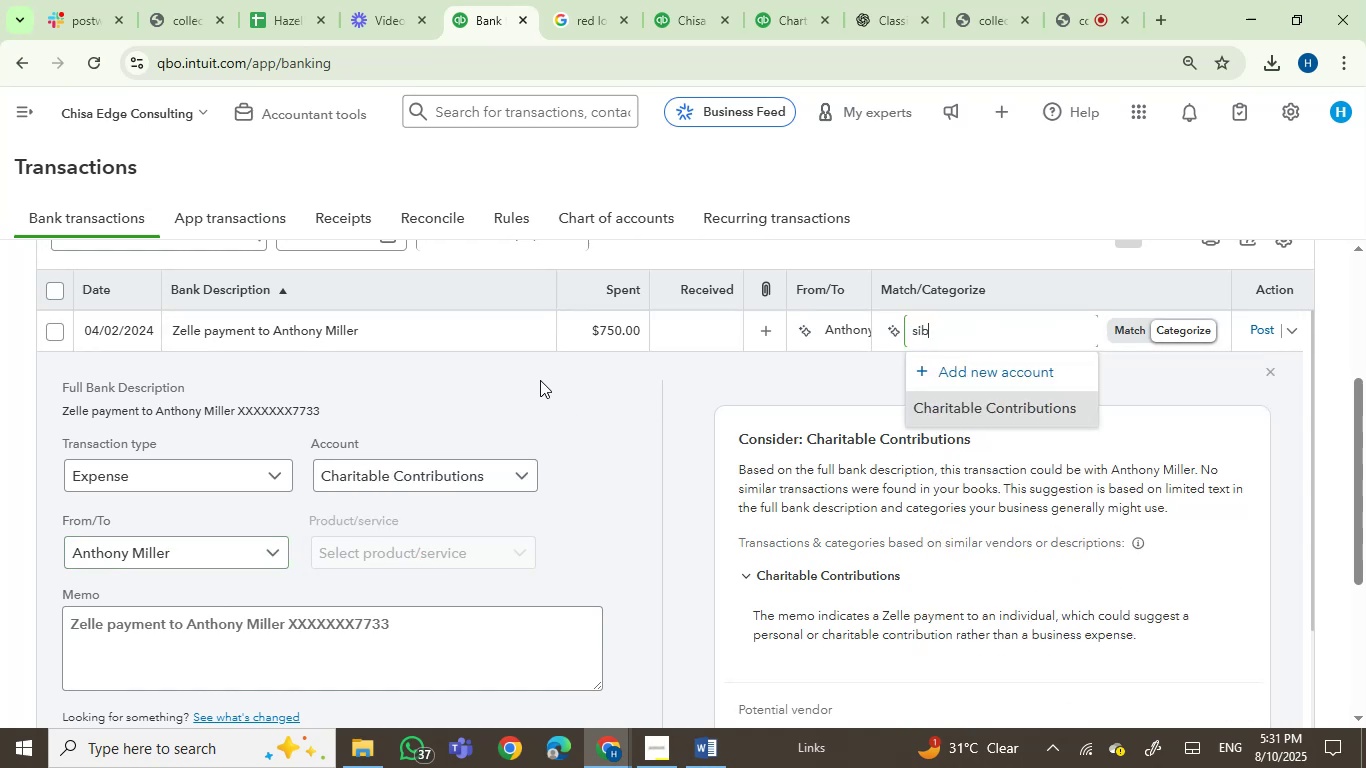 
key(Backspace)
key(Backspace)
key(Backspace)
type(subc)
 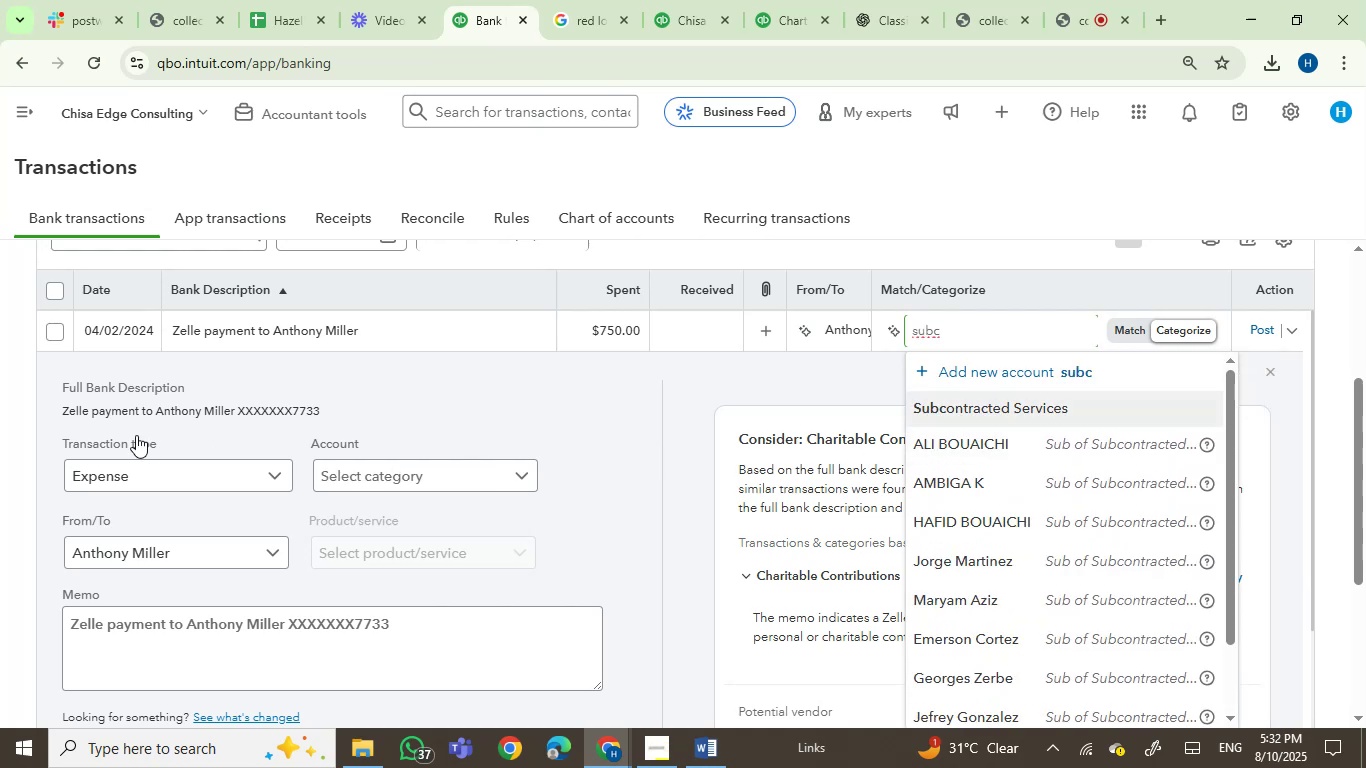 
left_click([45, 333])
 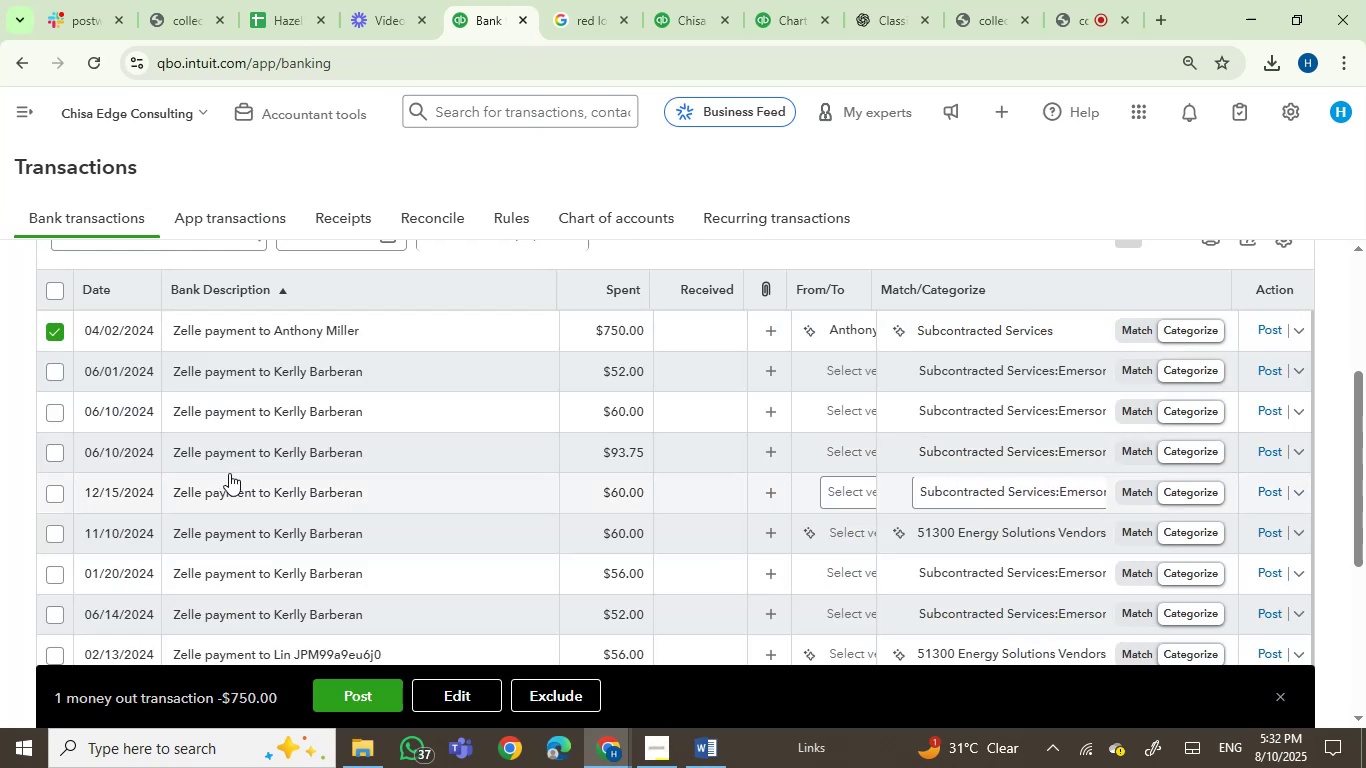 
mouse_move([373, 373])
 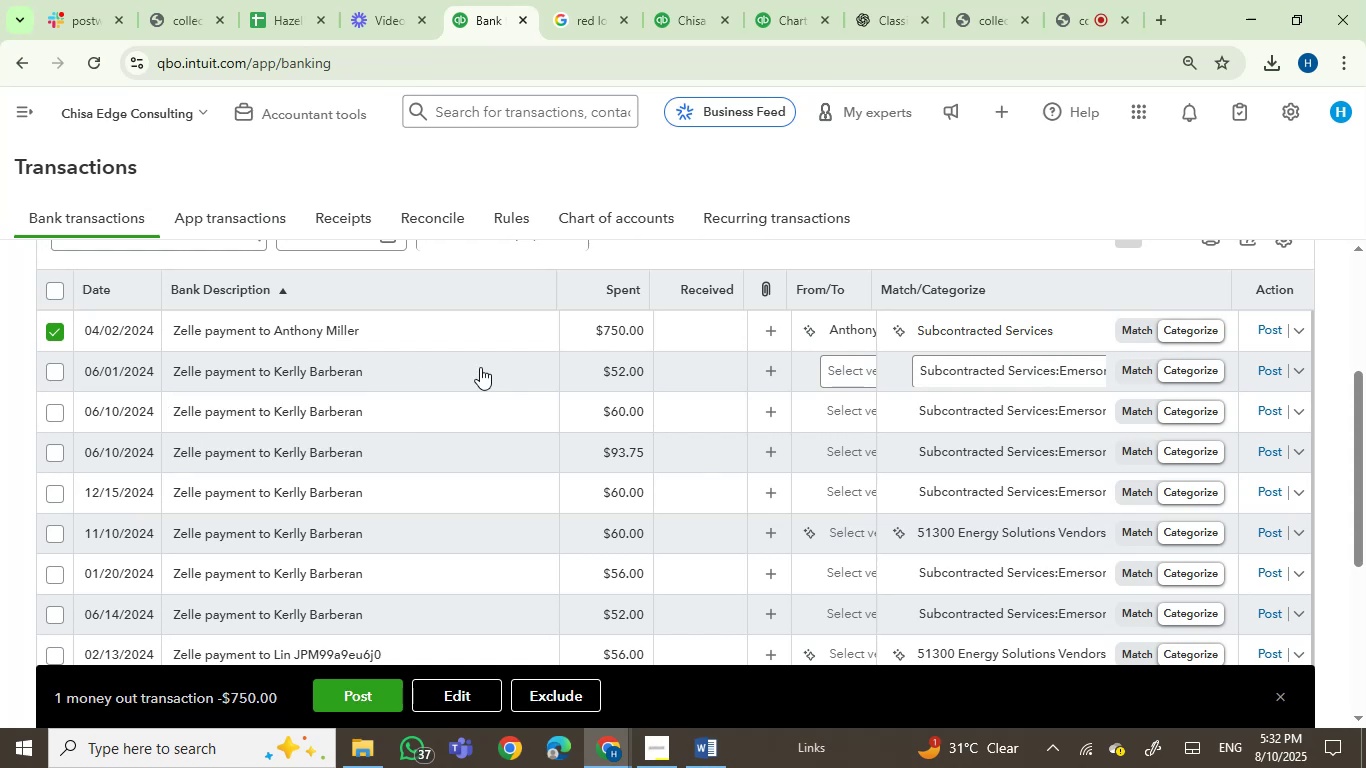 
mouse_move([967, 380])
 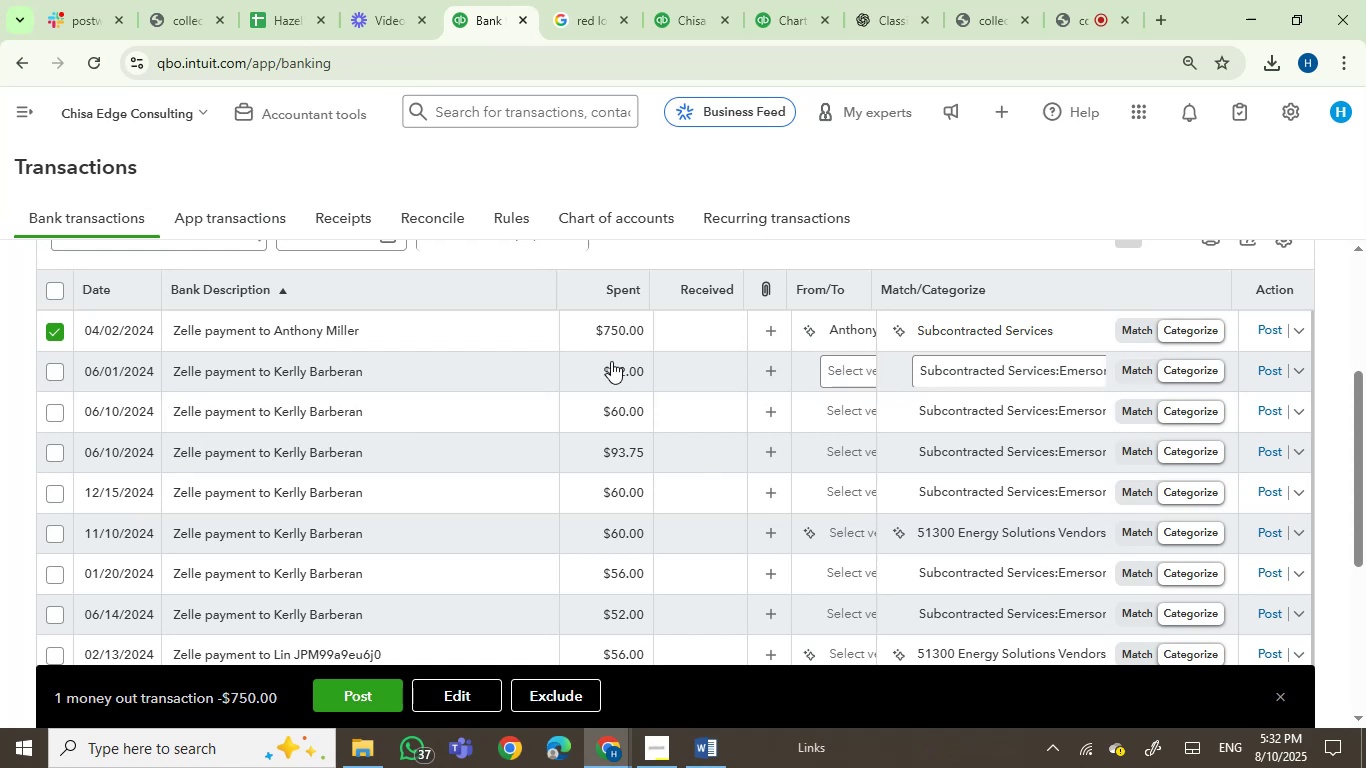 
left_click([365, 372])
 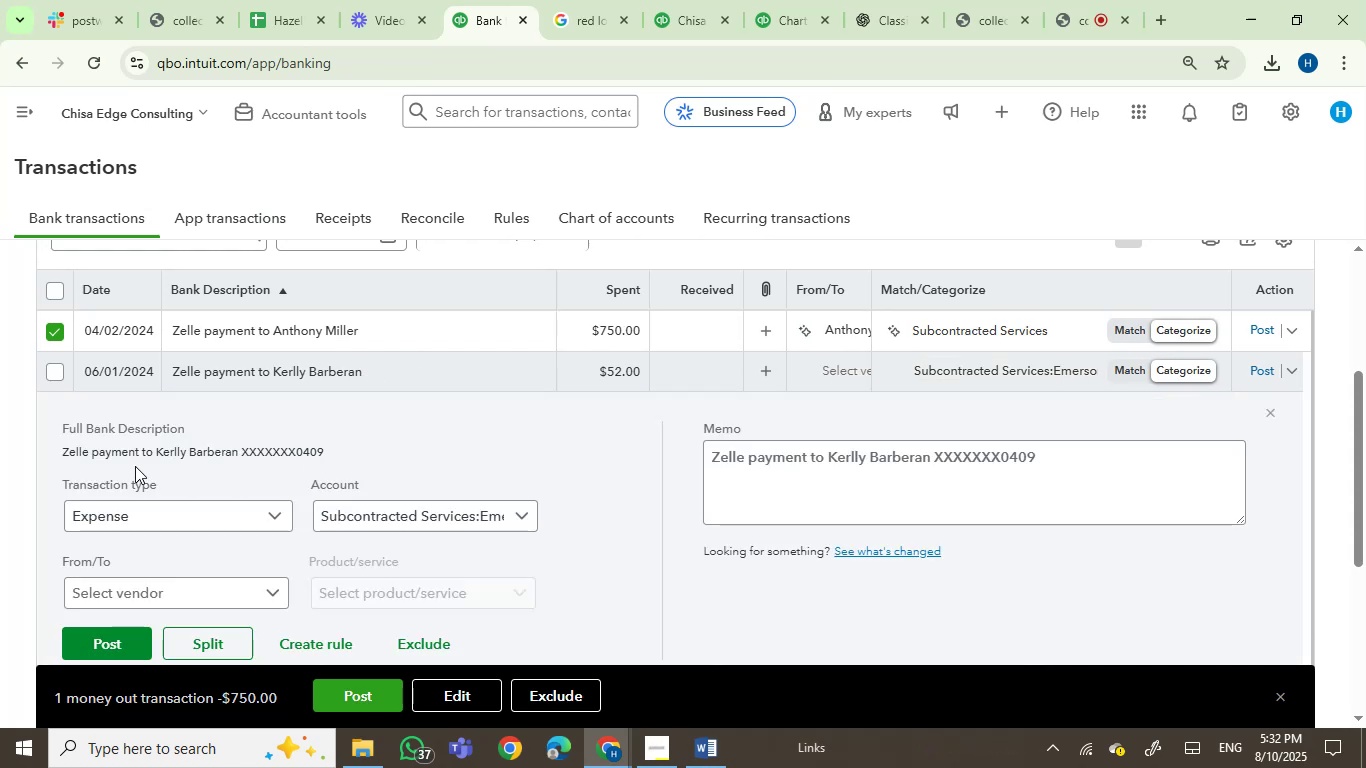 
left_click([172, 454])
 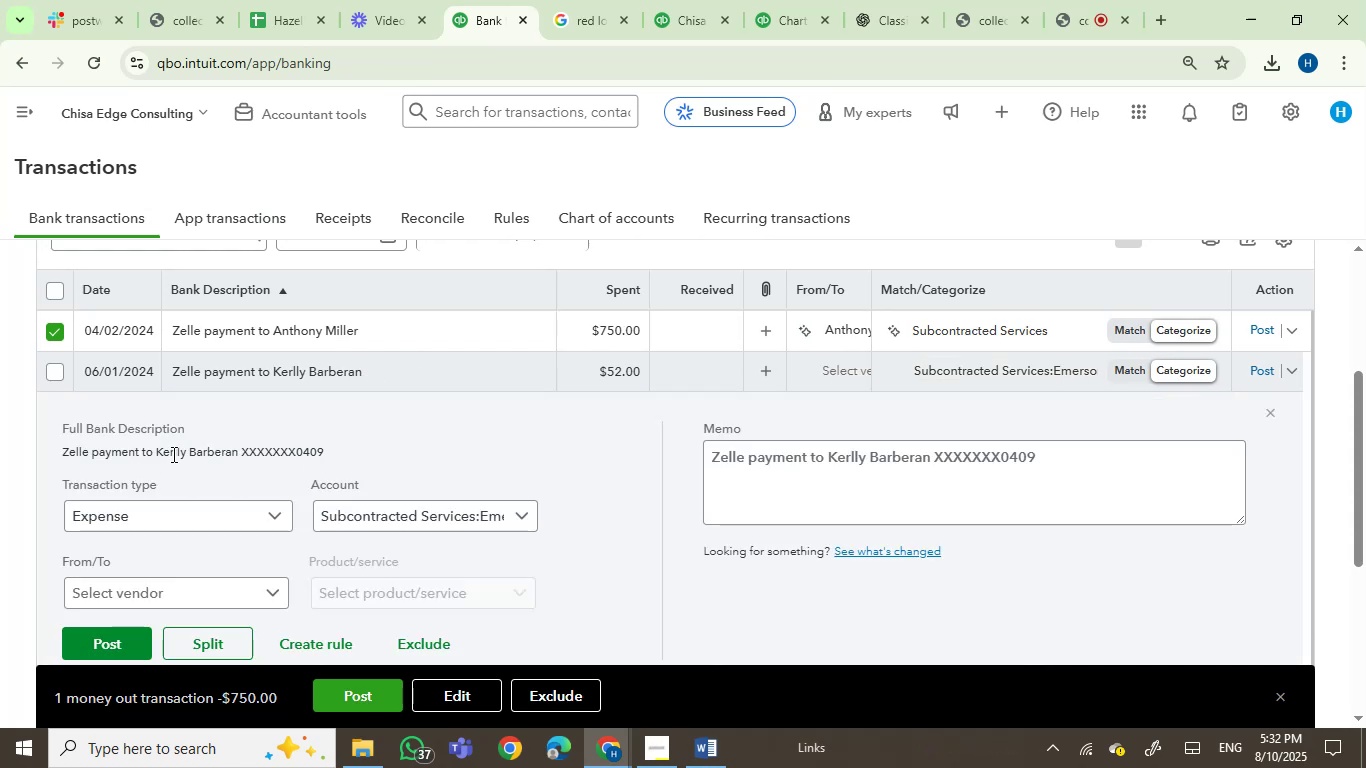 
left_click_drag(start_coordinate=[172, 454], to_coordinate=[223, 446])
 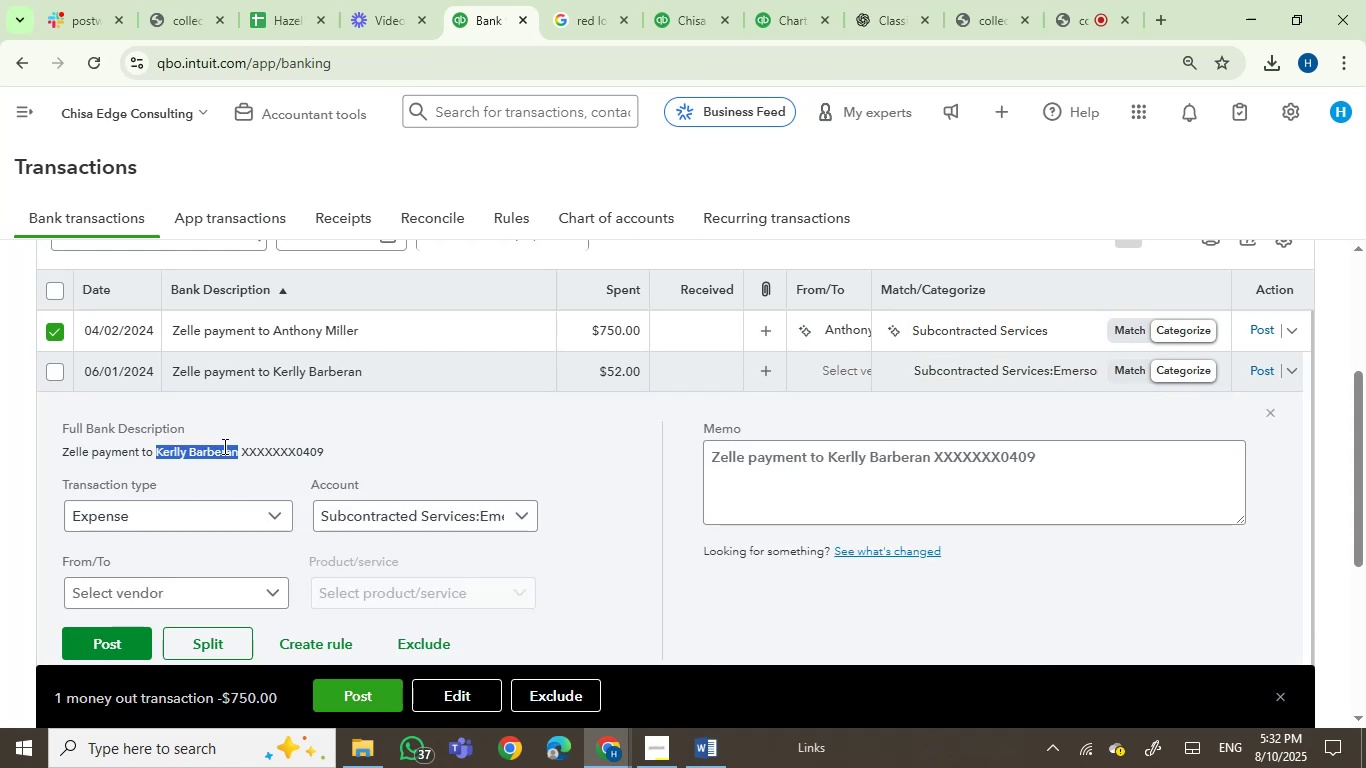 
key(Control+C)
 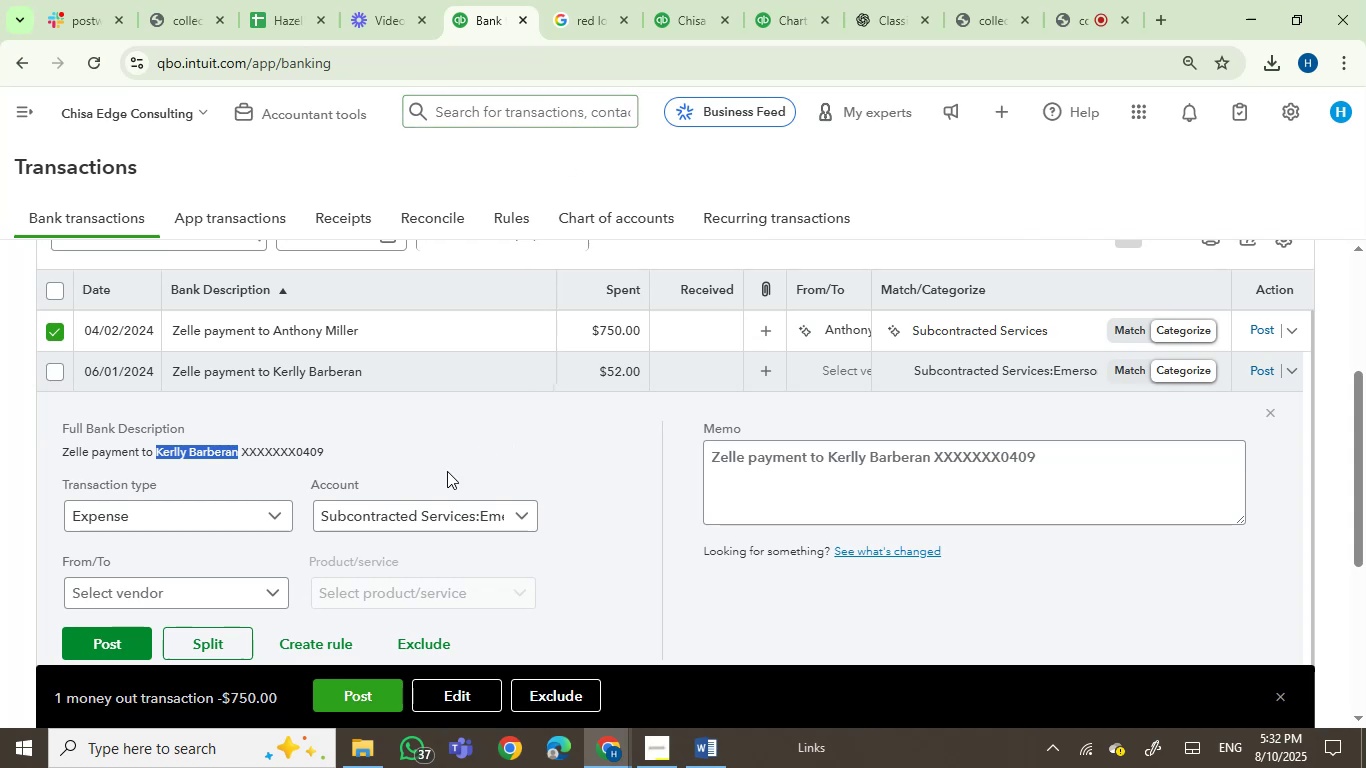 
left_click([182, 593])
 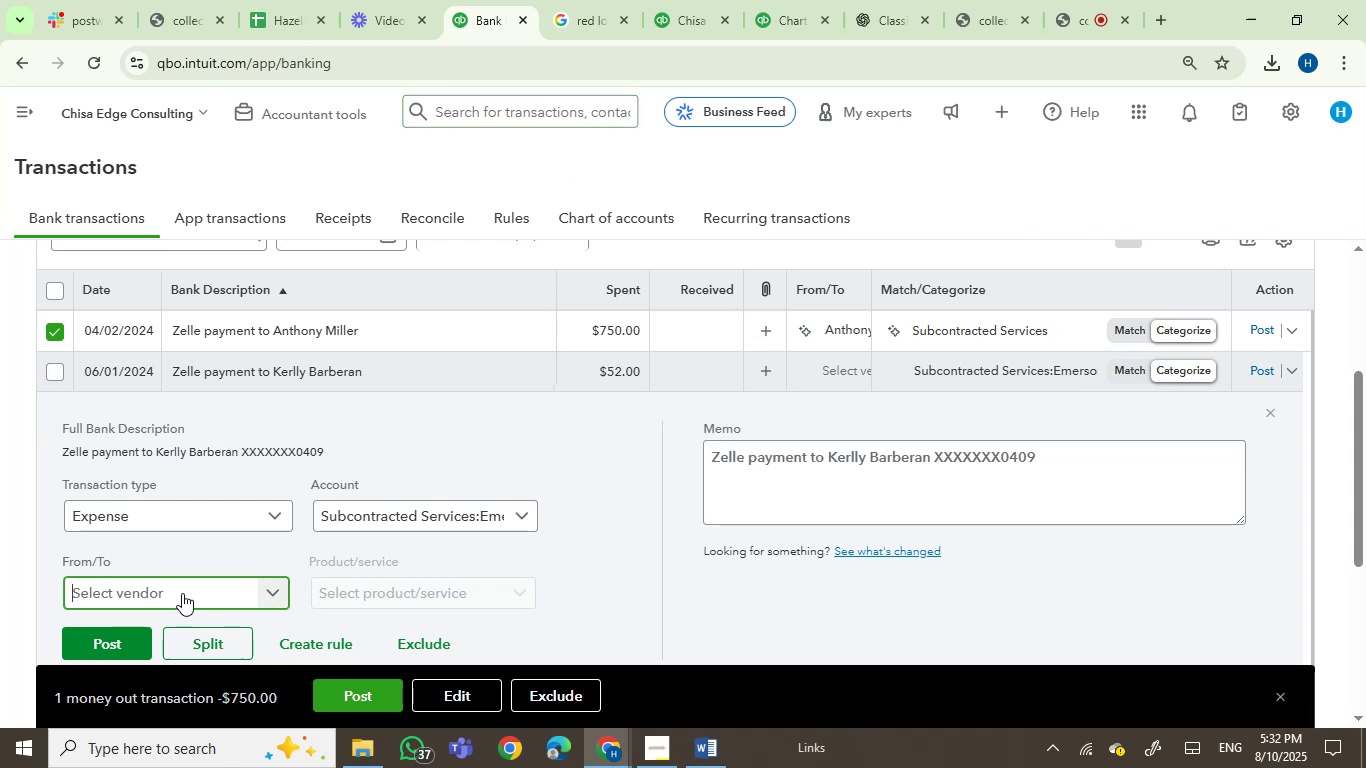 
key(Control+V)
 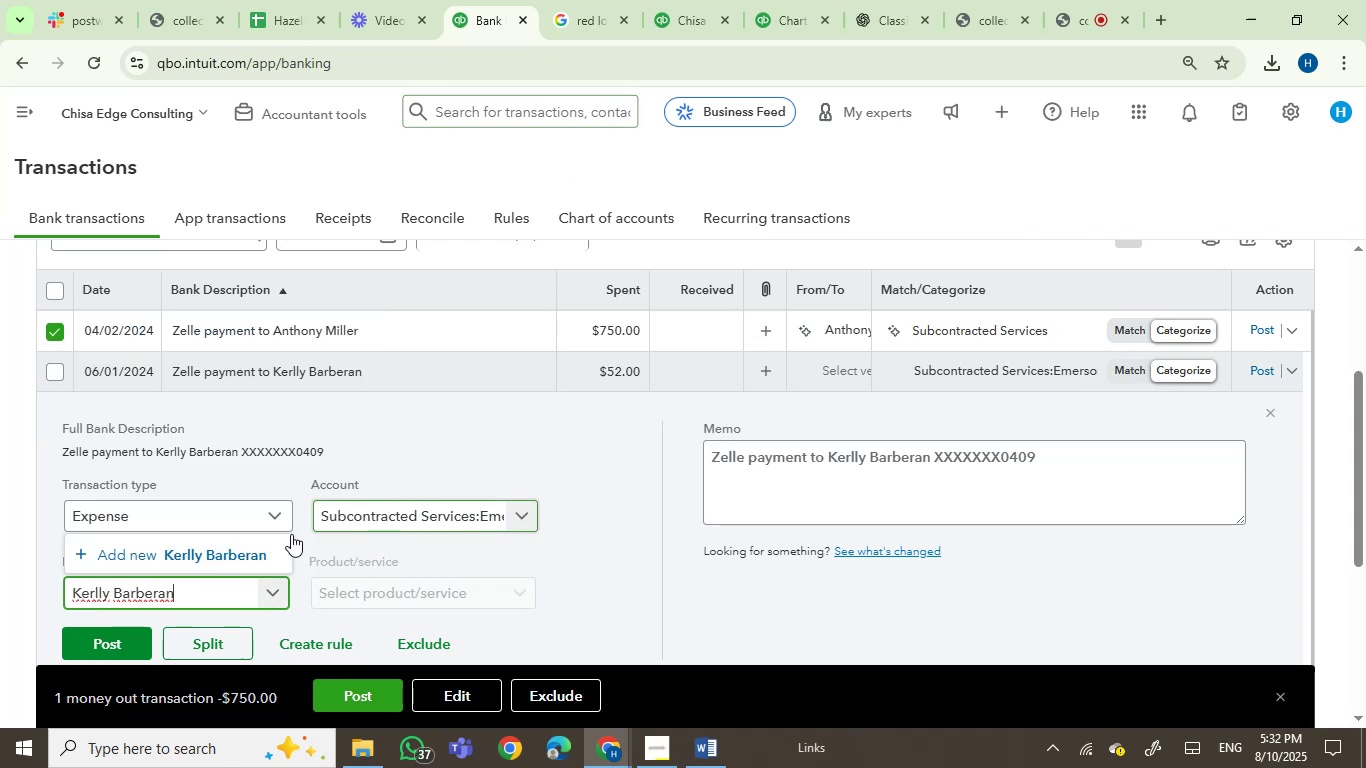 
left_click([229, 555])
 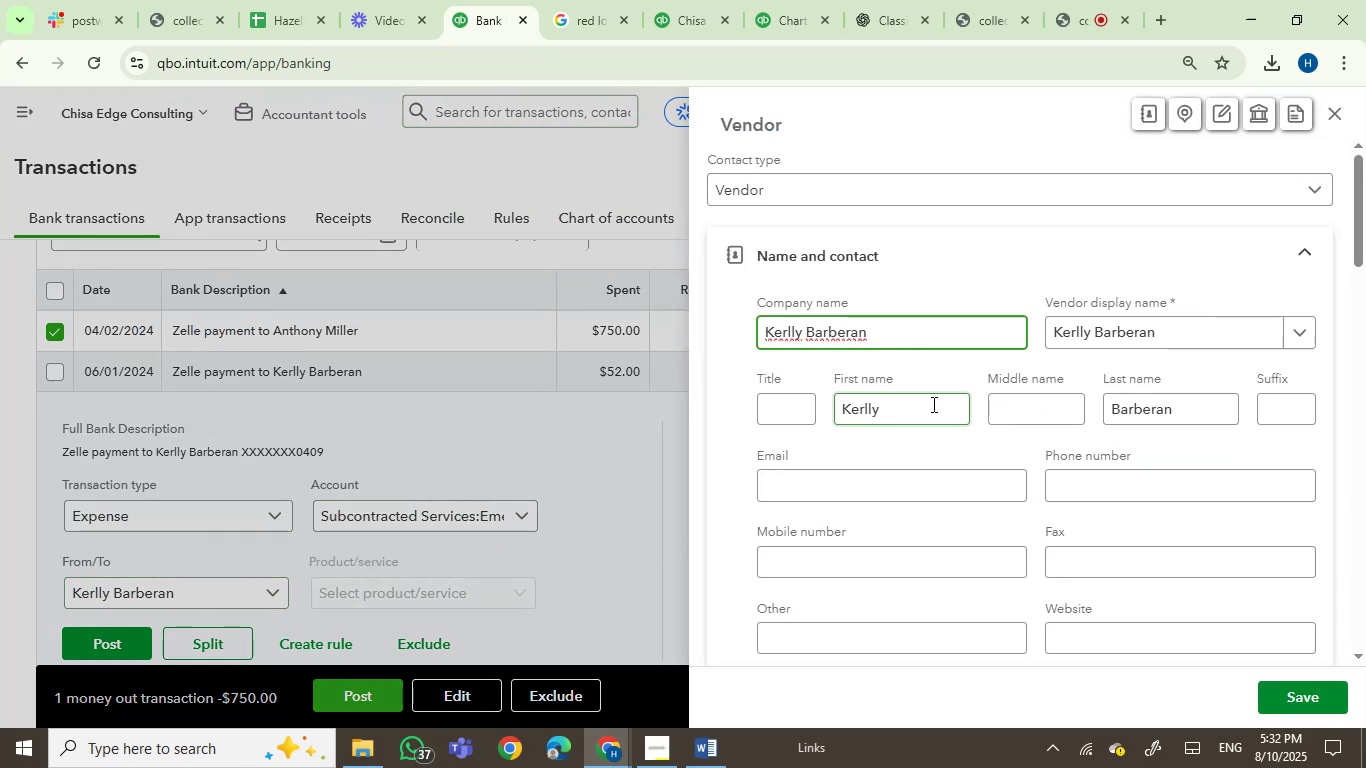 
left_click([1315, 696])
 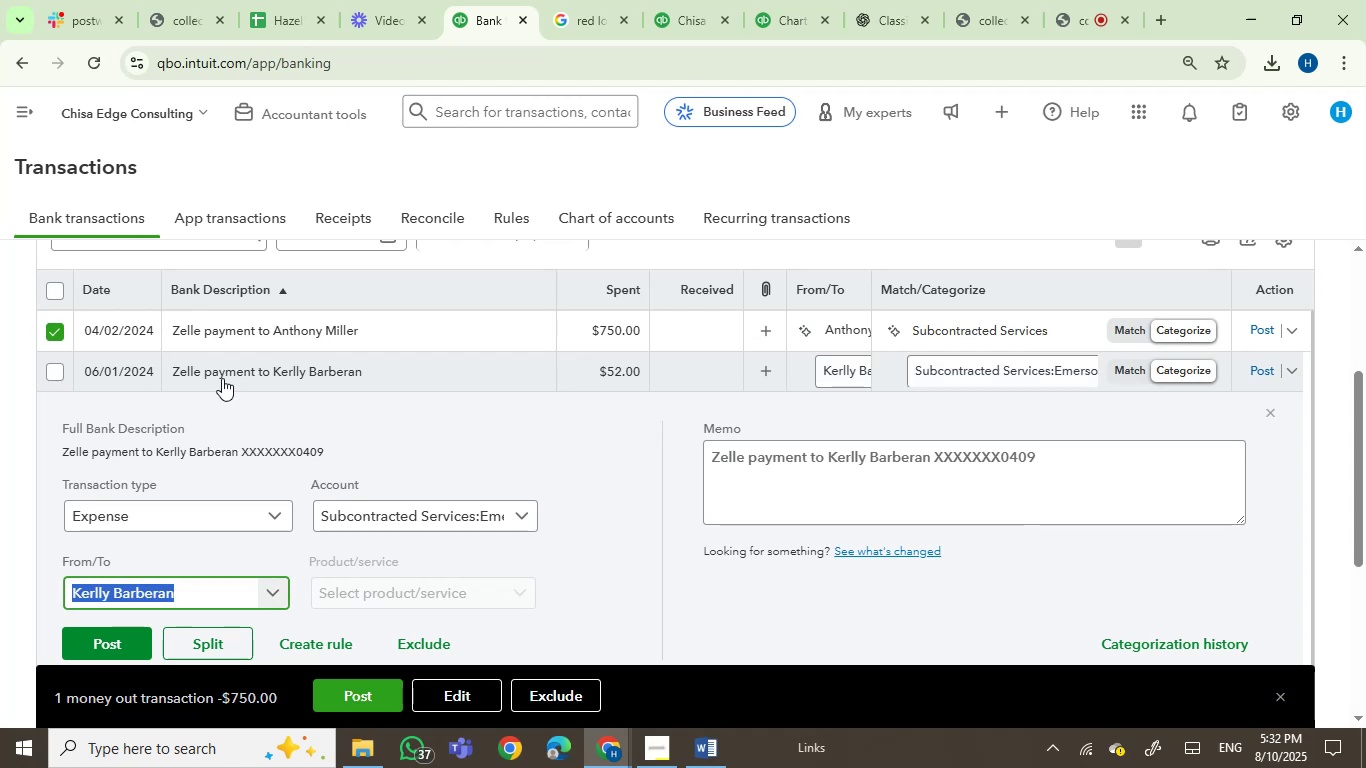 
left_click([51, 368])
 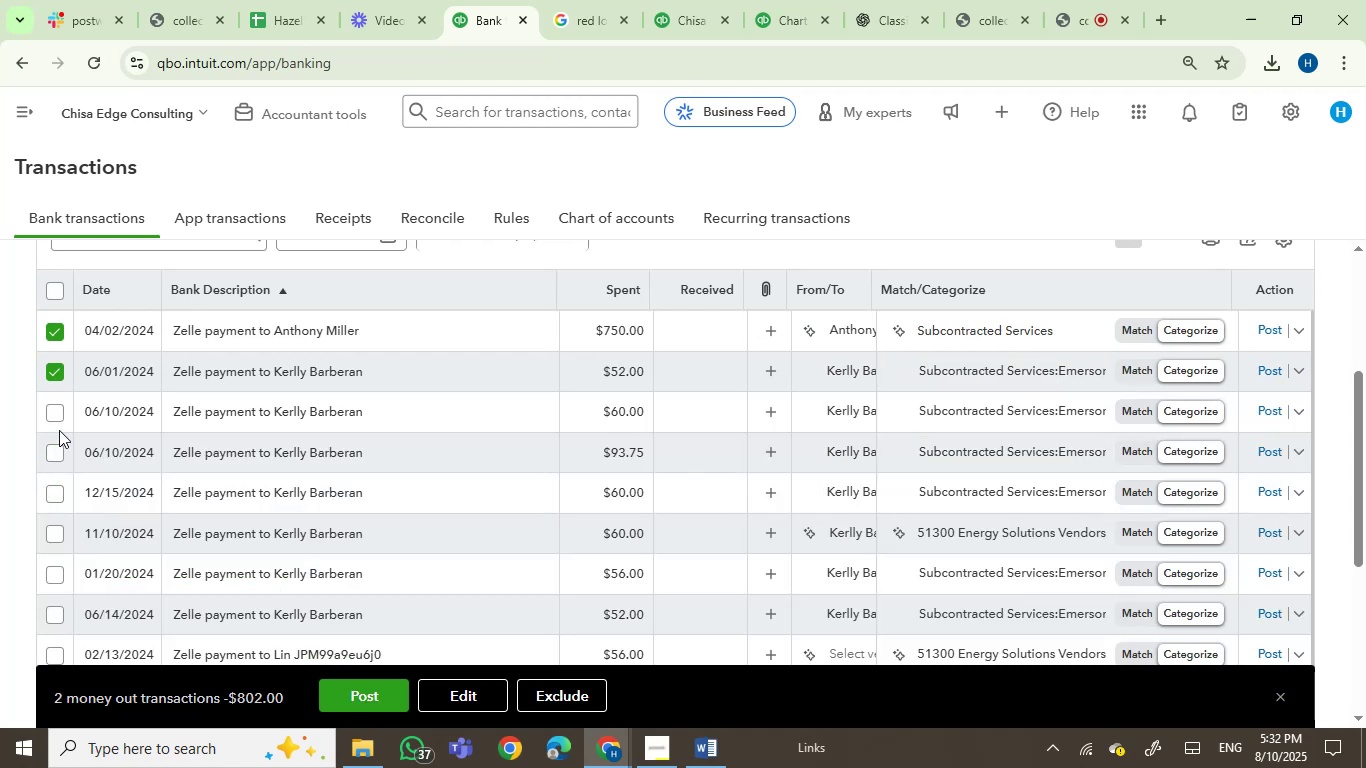 
left_click([45, 408])
 